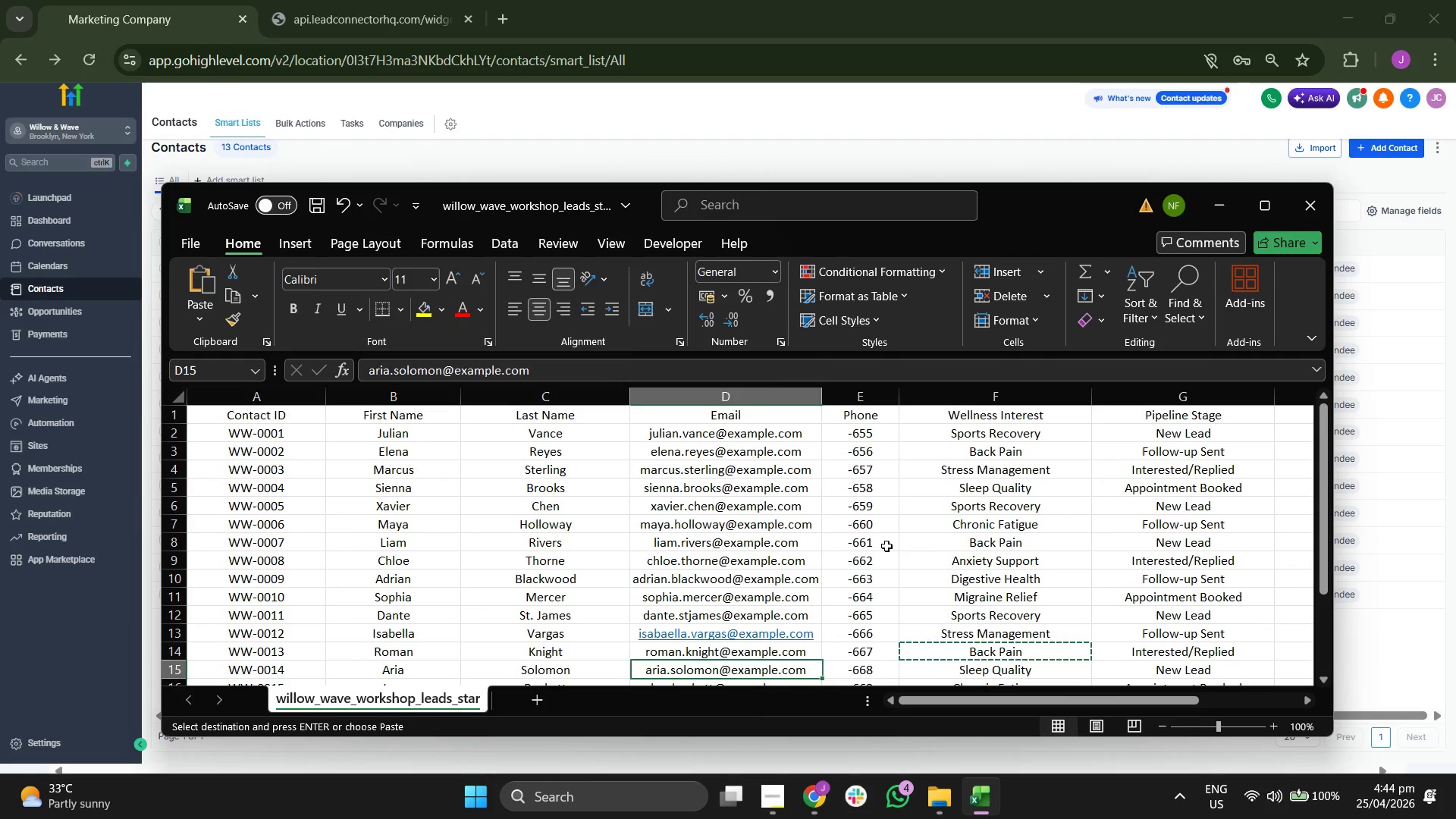 
key(ArrowLeft)
 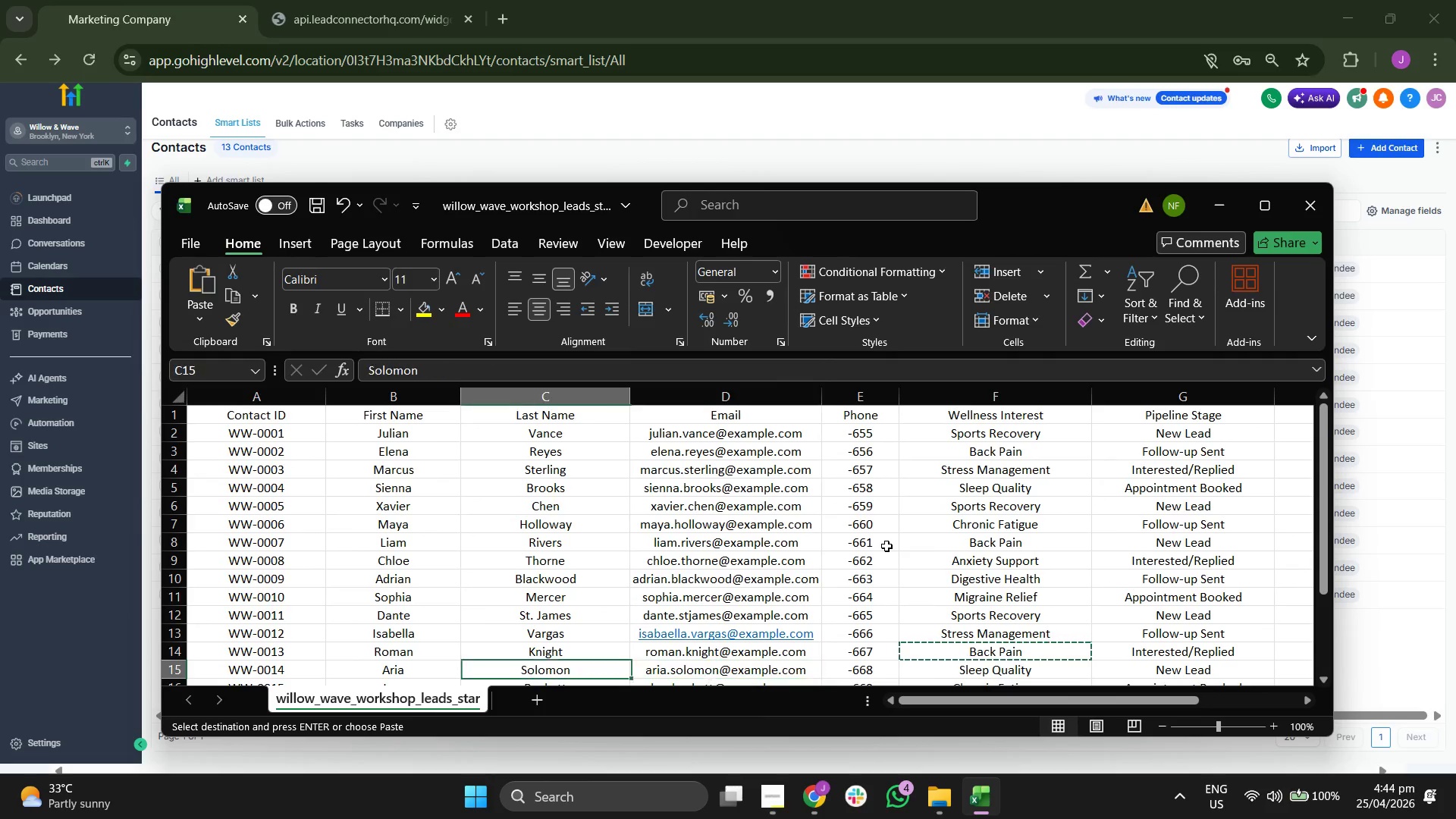 
key(ArrowLeft)
 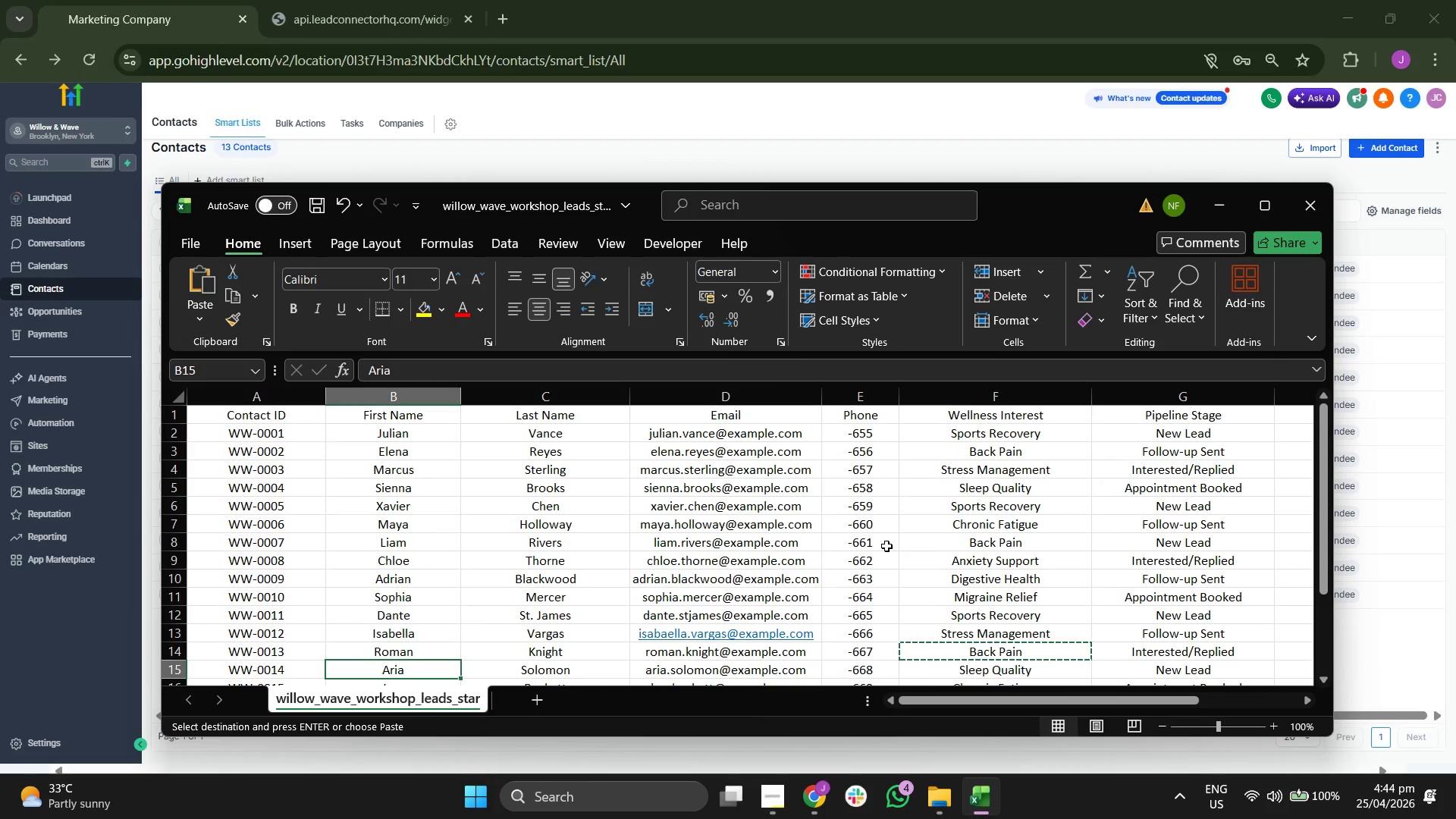 
key(ArrowRight)
 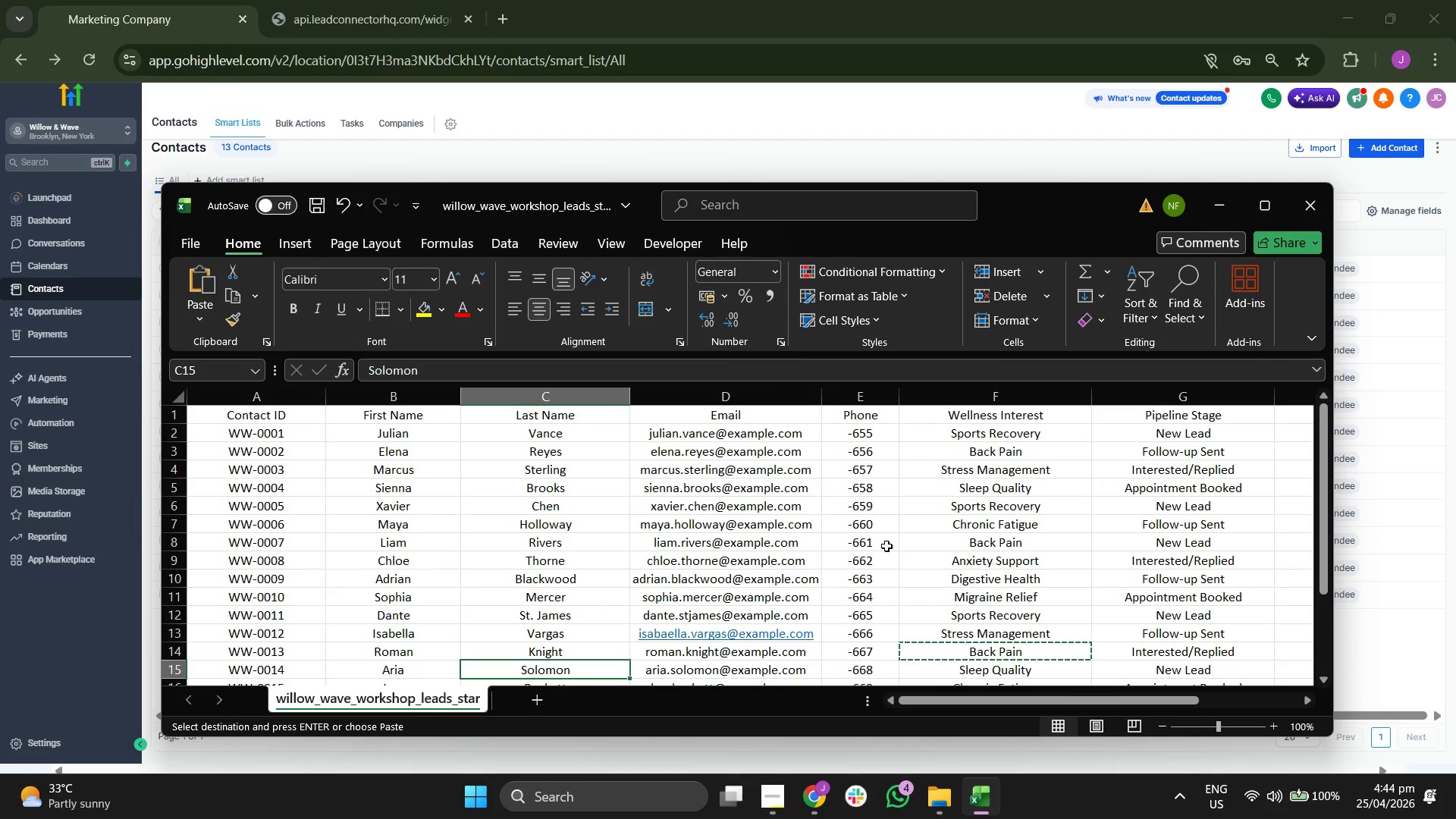 
key(ArrowRight)
 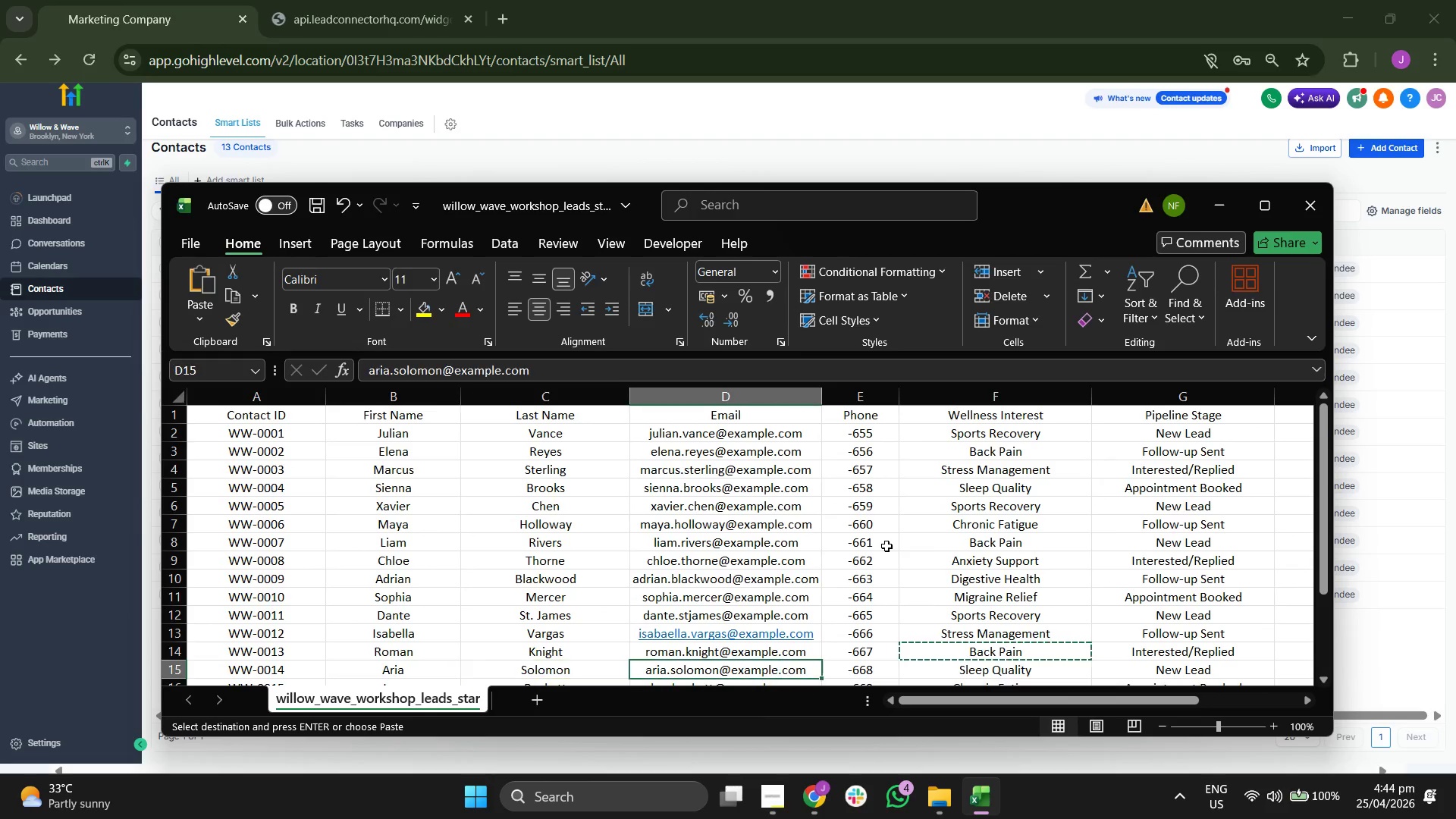 
key(Control+C)
 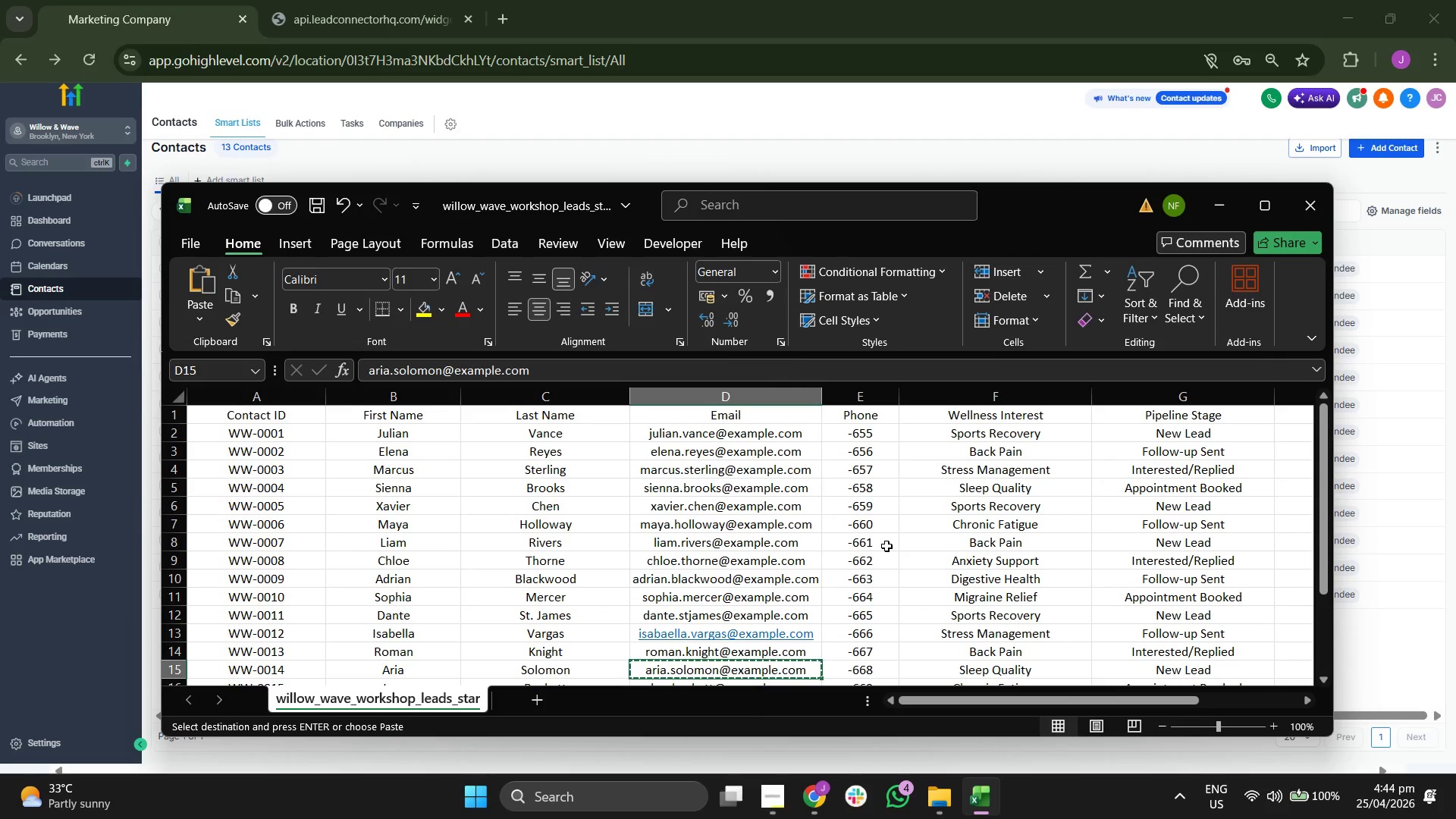 
scroll: coordinate [886, 546], scroll_direction: down, amount: 2.0
 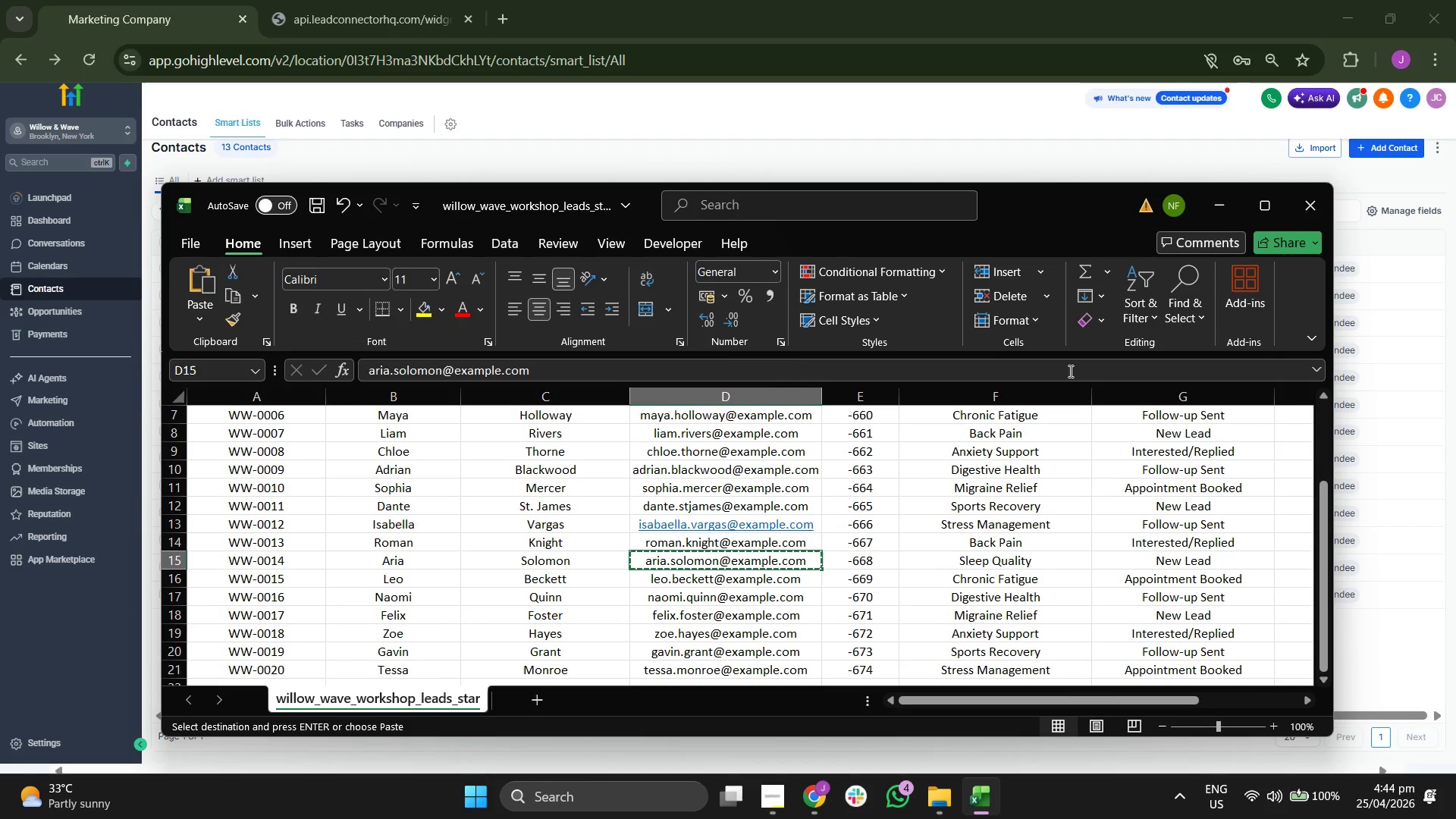 
left_click([1216, 215])
 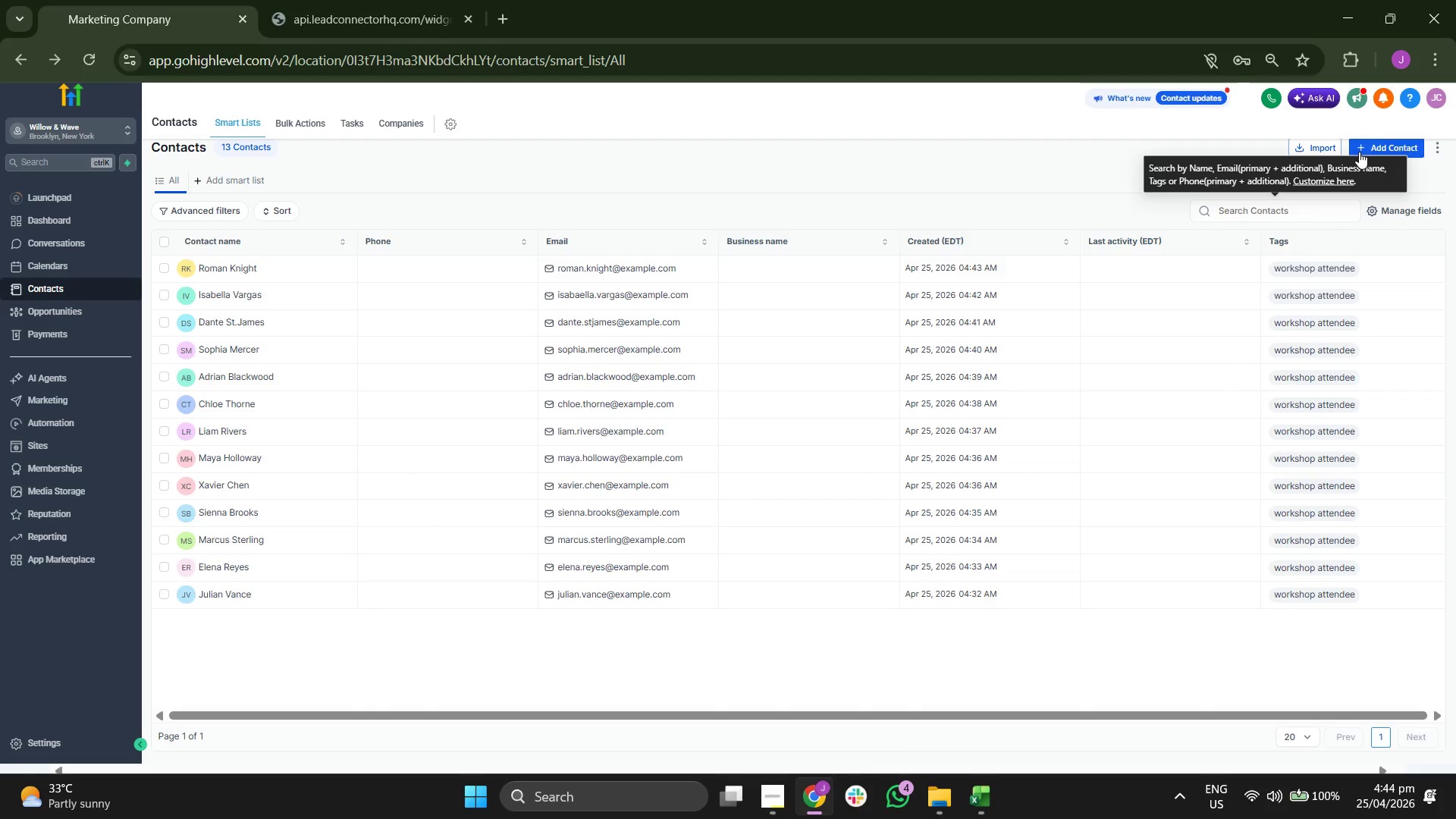 
left_click([1376, 149])
 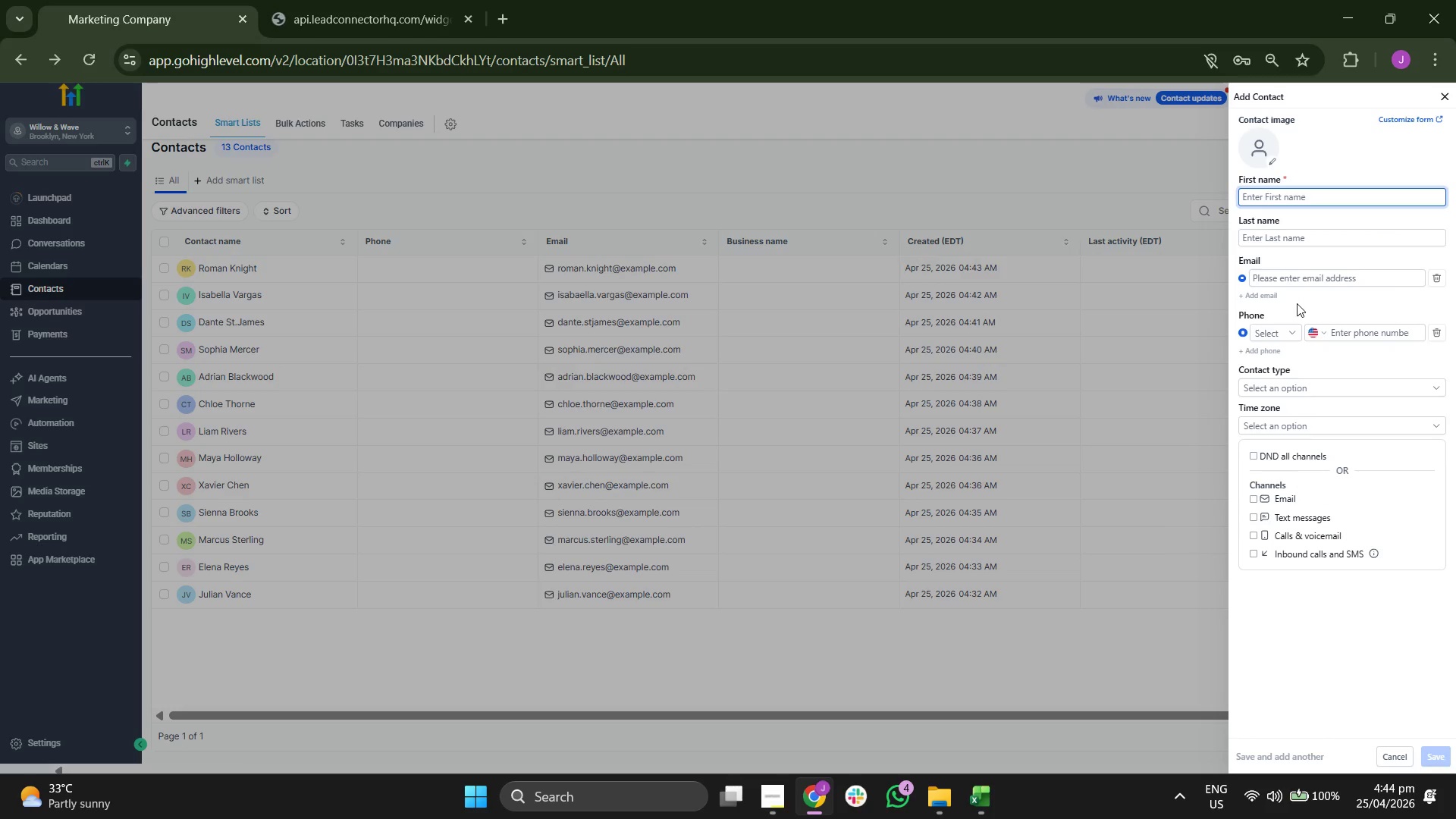 
left_click([1308, 281])
 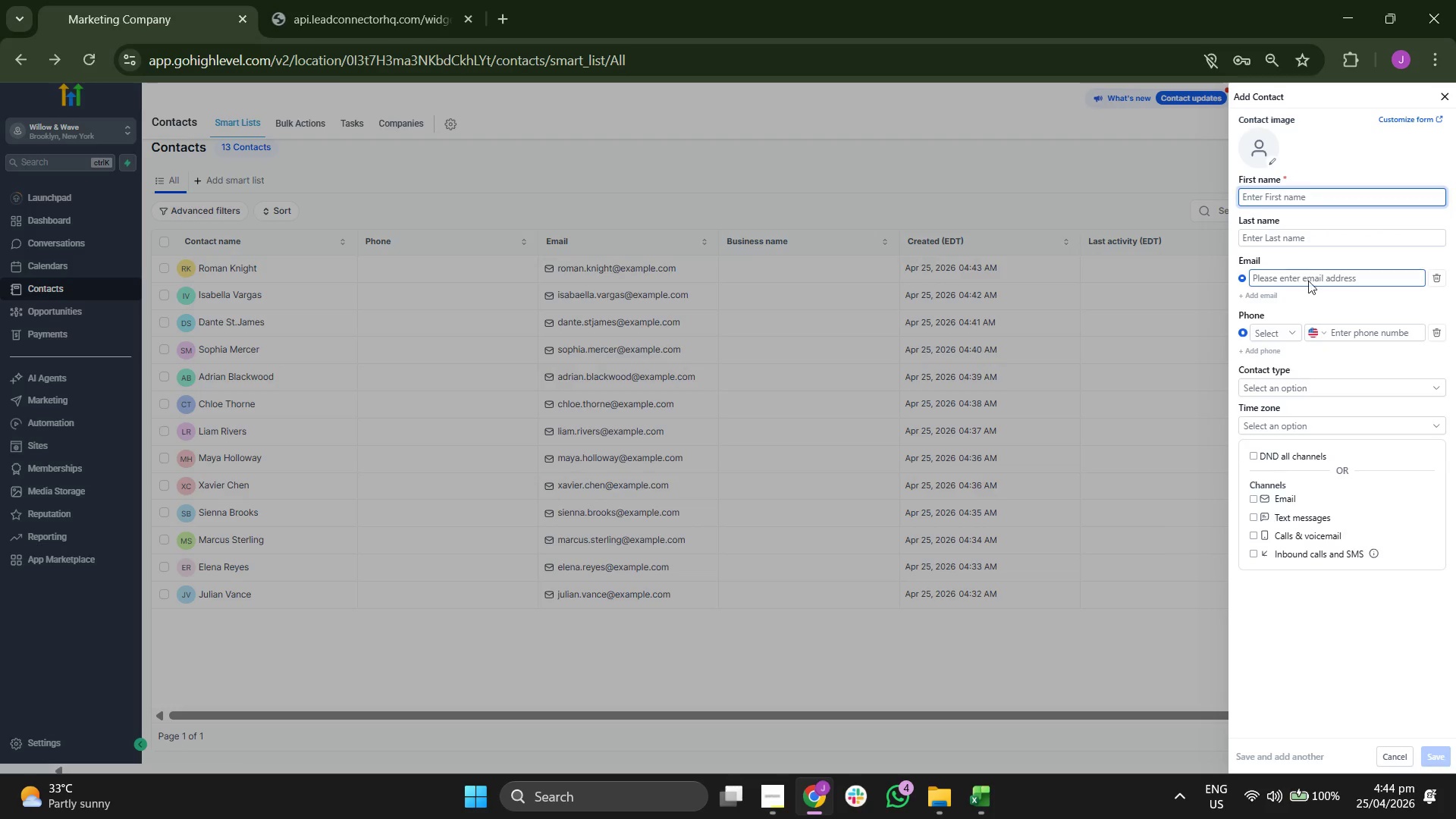 
key(Control+ControlLeft)
 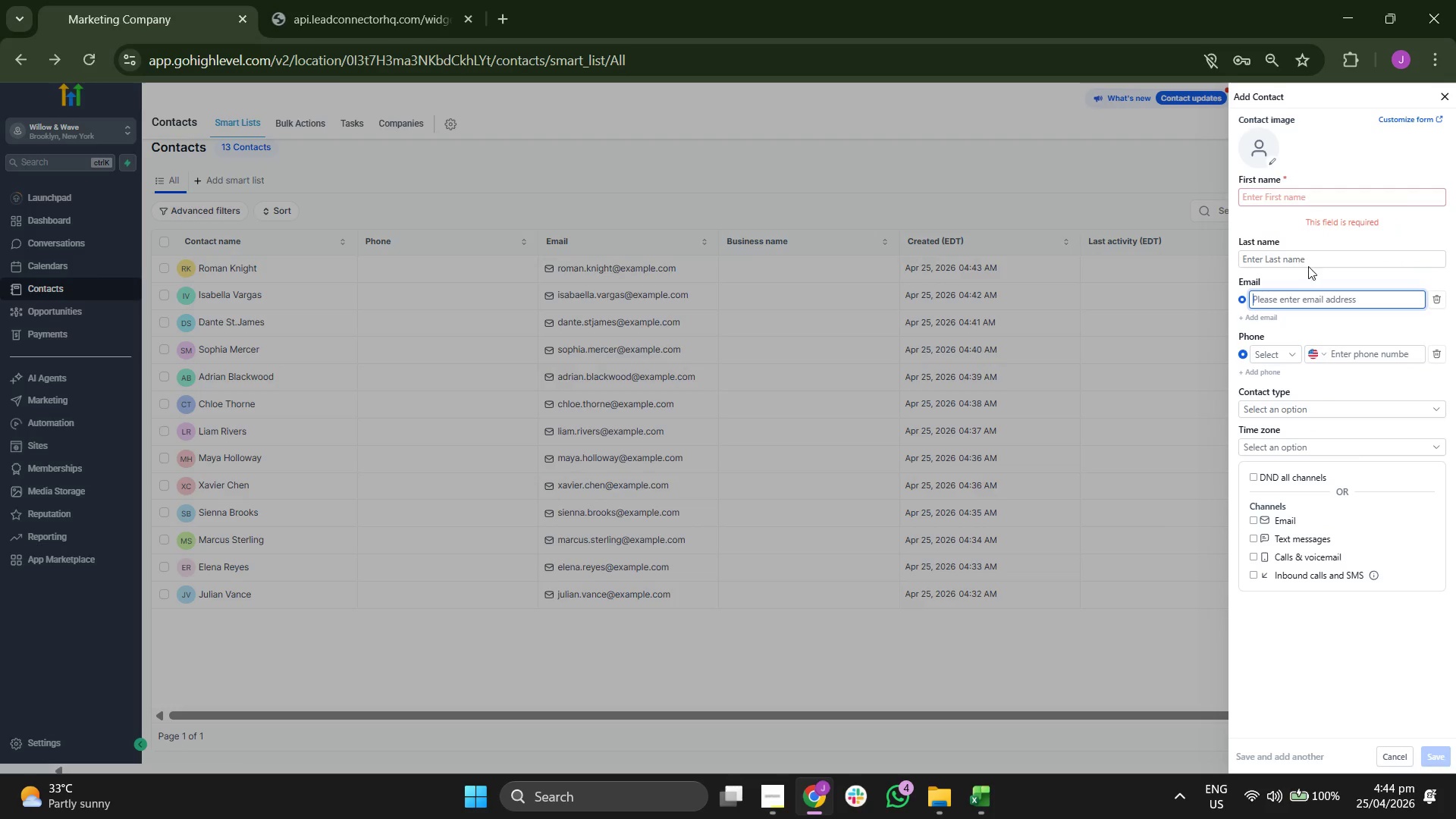 
key(Control+V)
 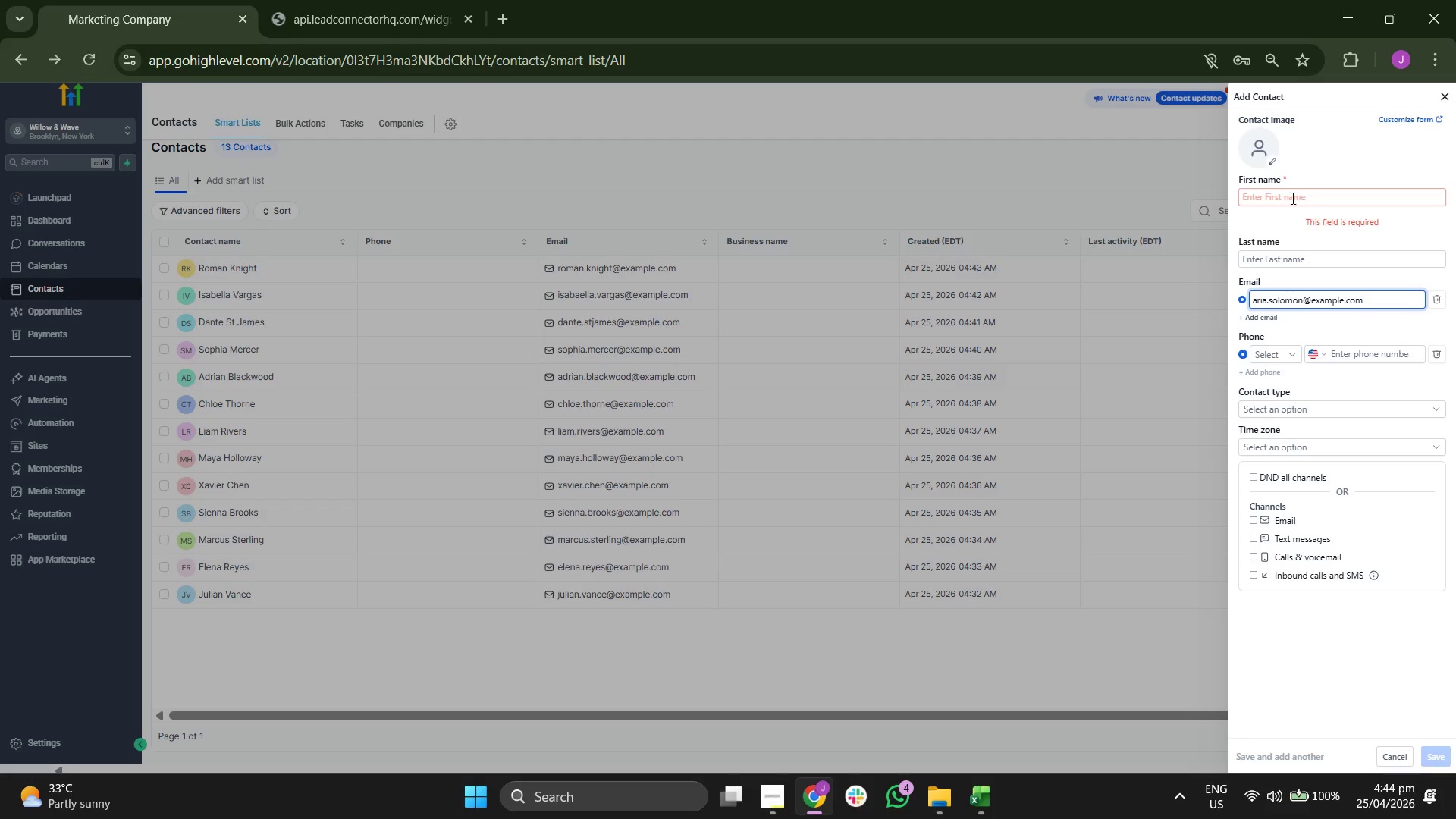 
left_click([1291, 196])
 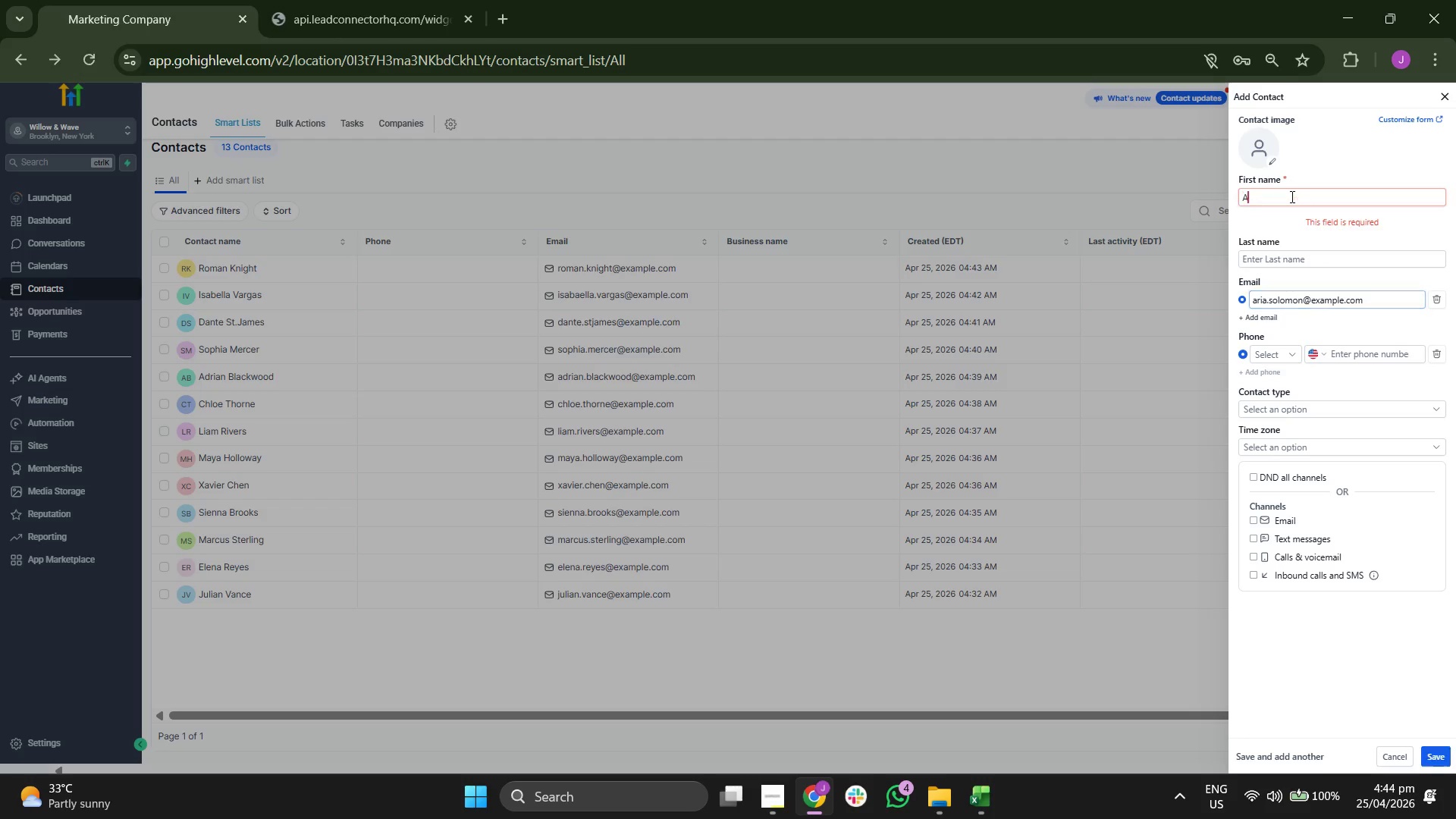 
type(Aria)
key(Tab)
type(Solomon)
 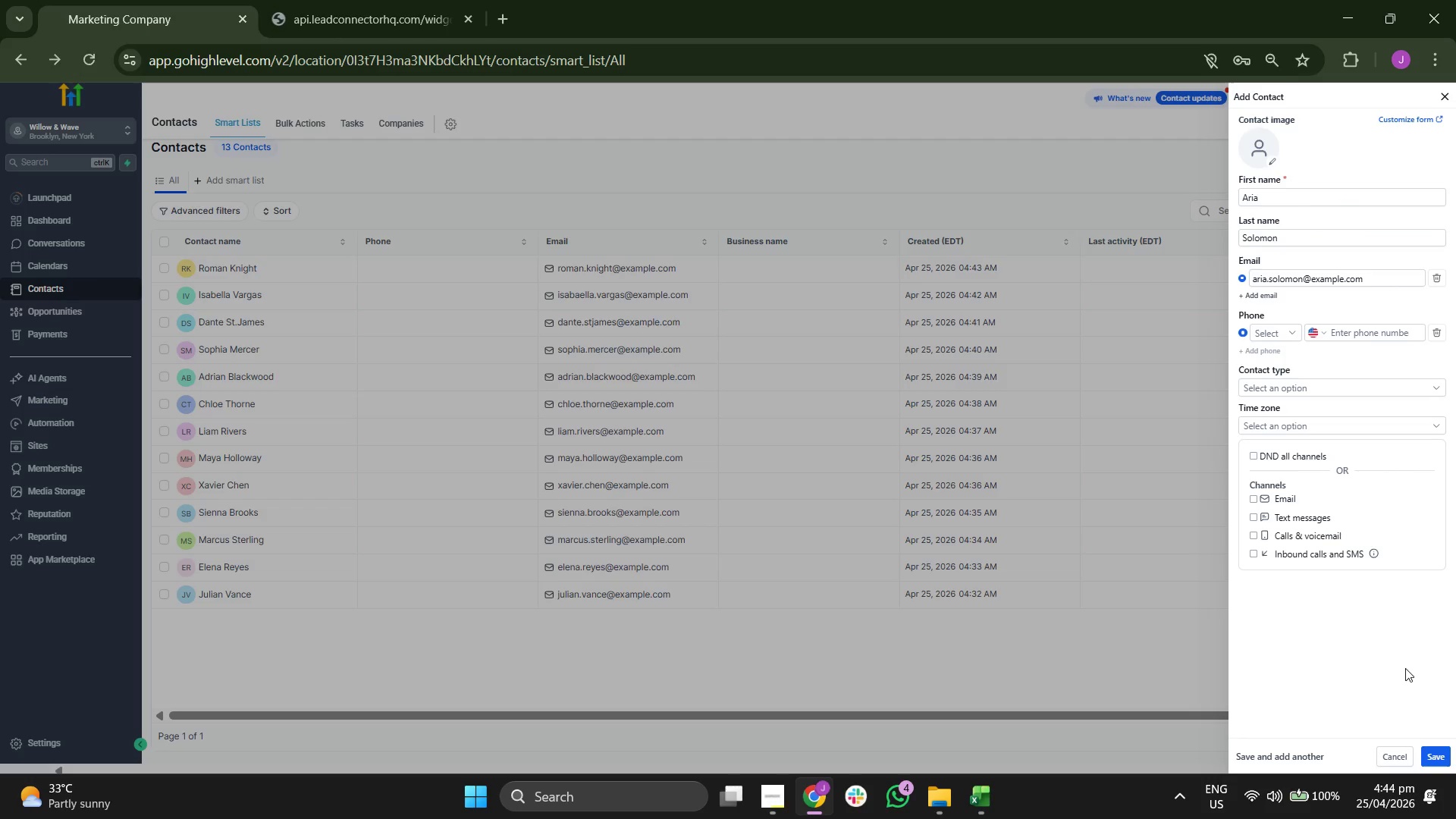 
left_click([1429, 752])
 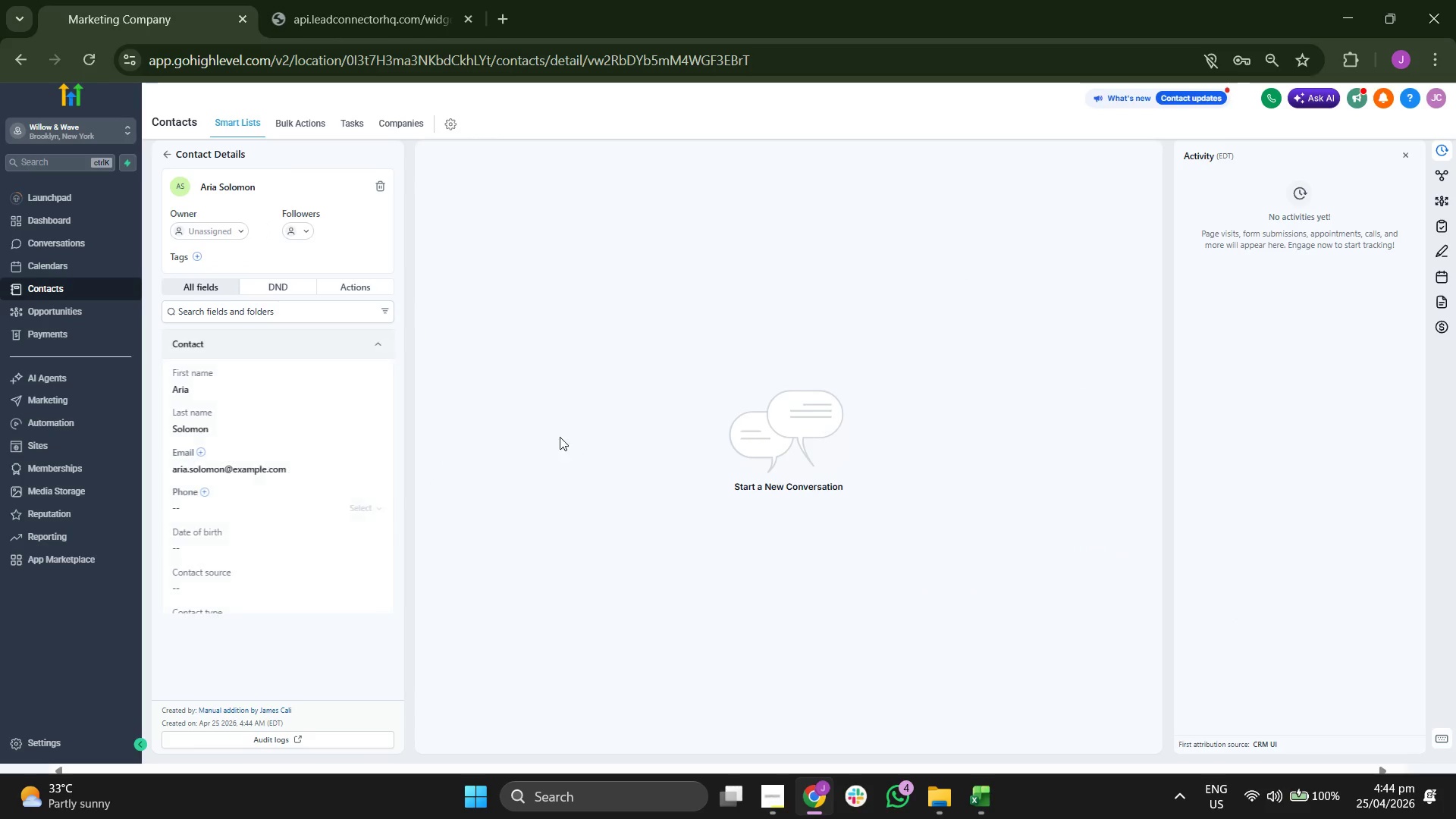 
scroll: coordinate [283, 361], scroll_direction: down, amount: 3.0
 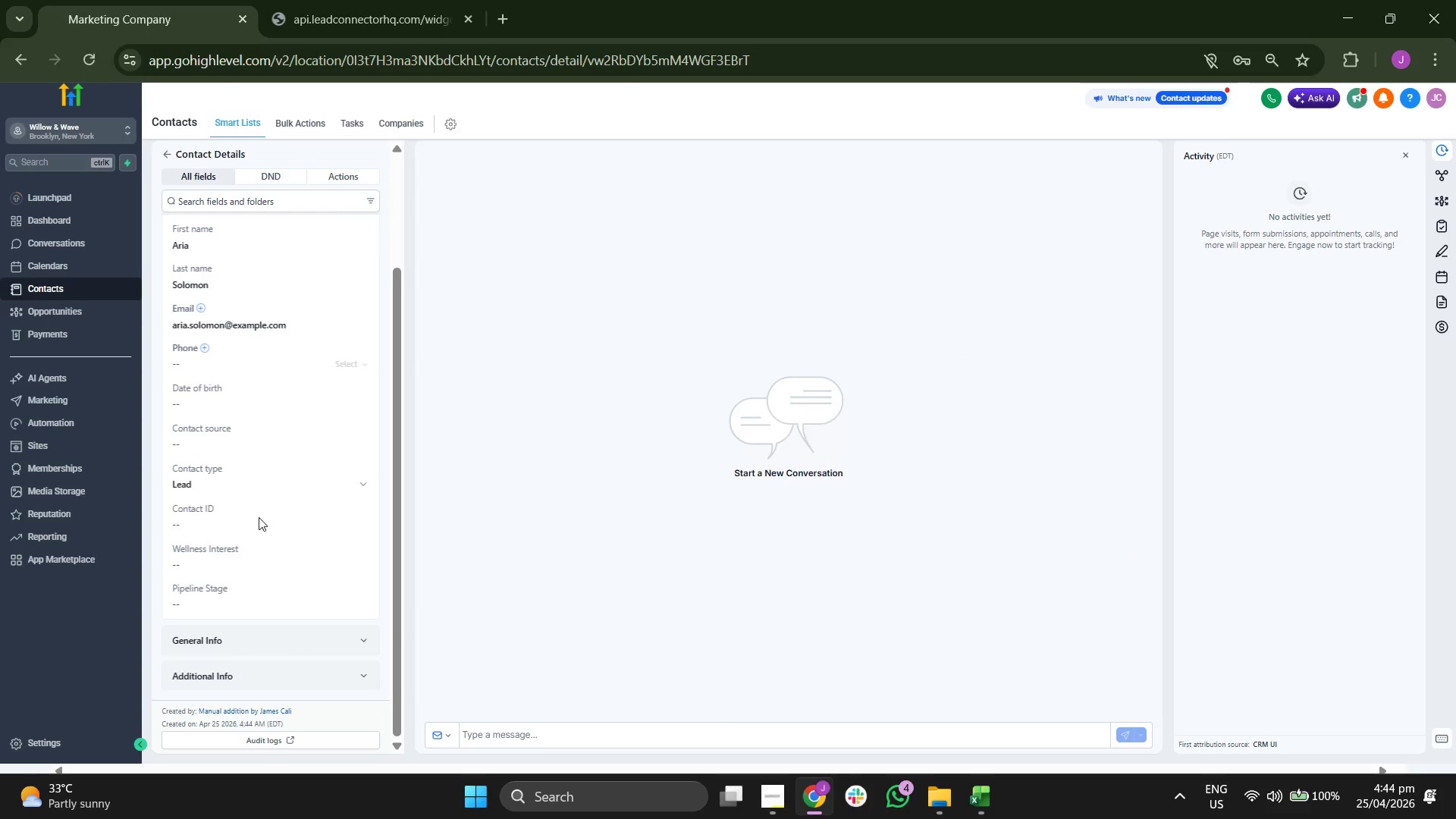 
left_click([258, 519])
 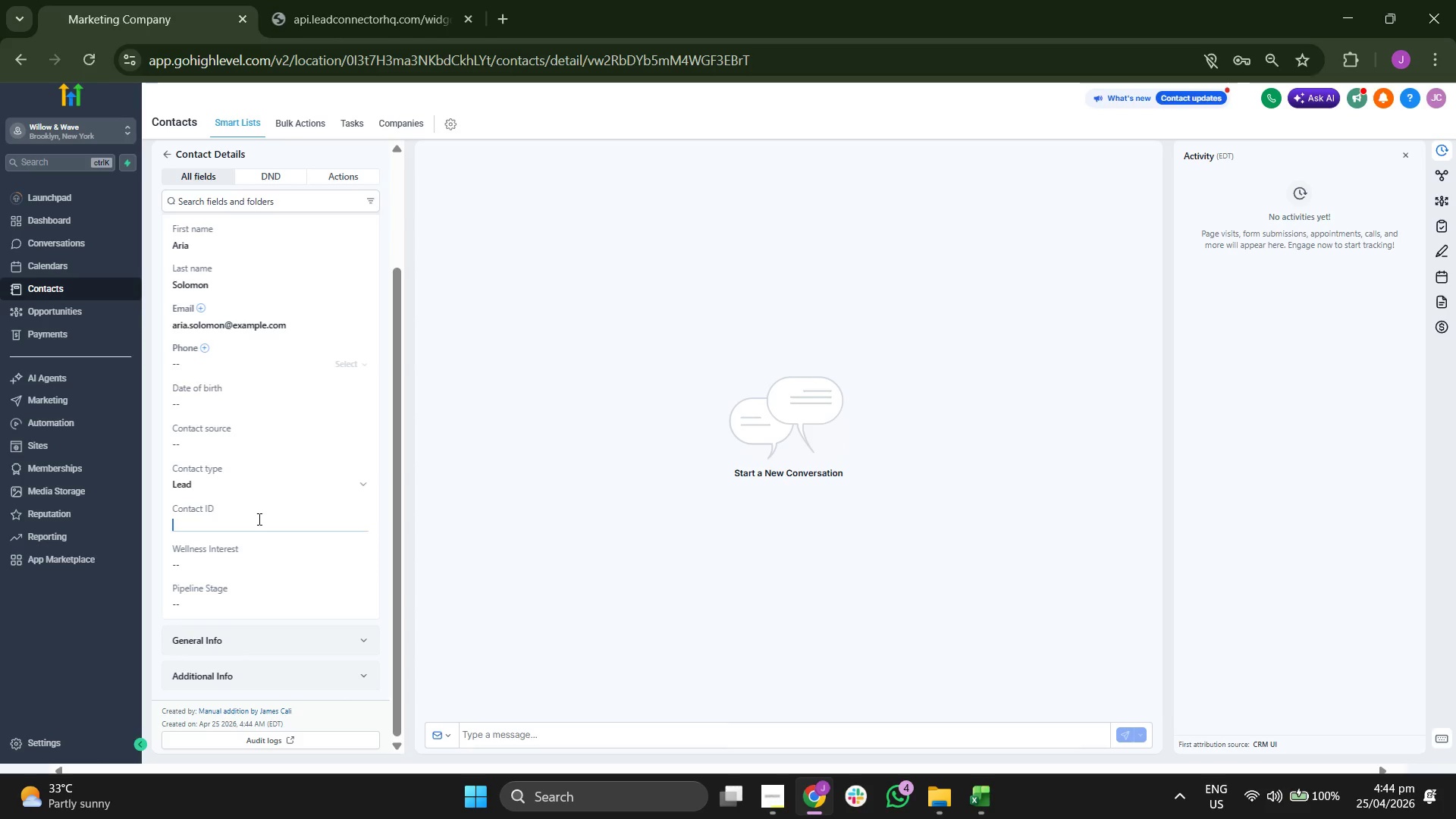 
type(WW-00014)
key(Backspace)
key(Backspace)
key(Backspace)
type(14)
 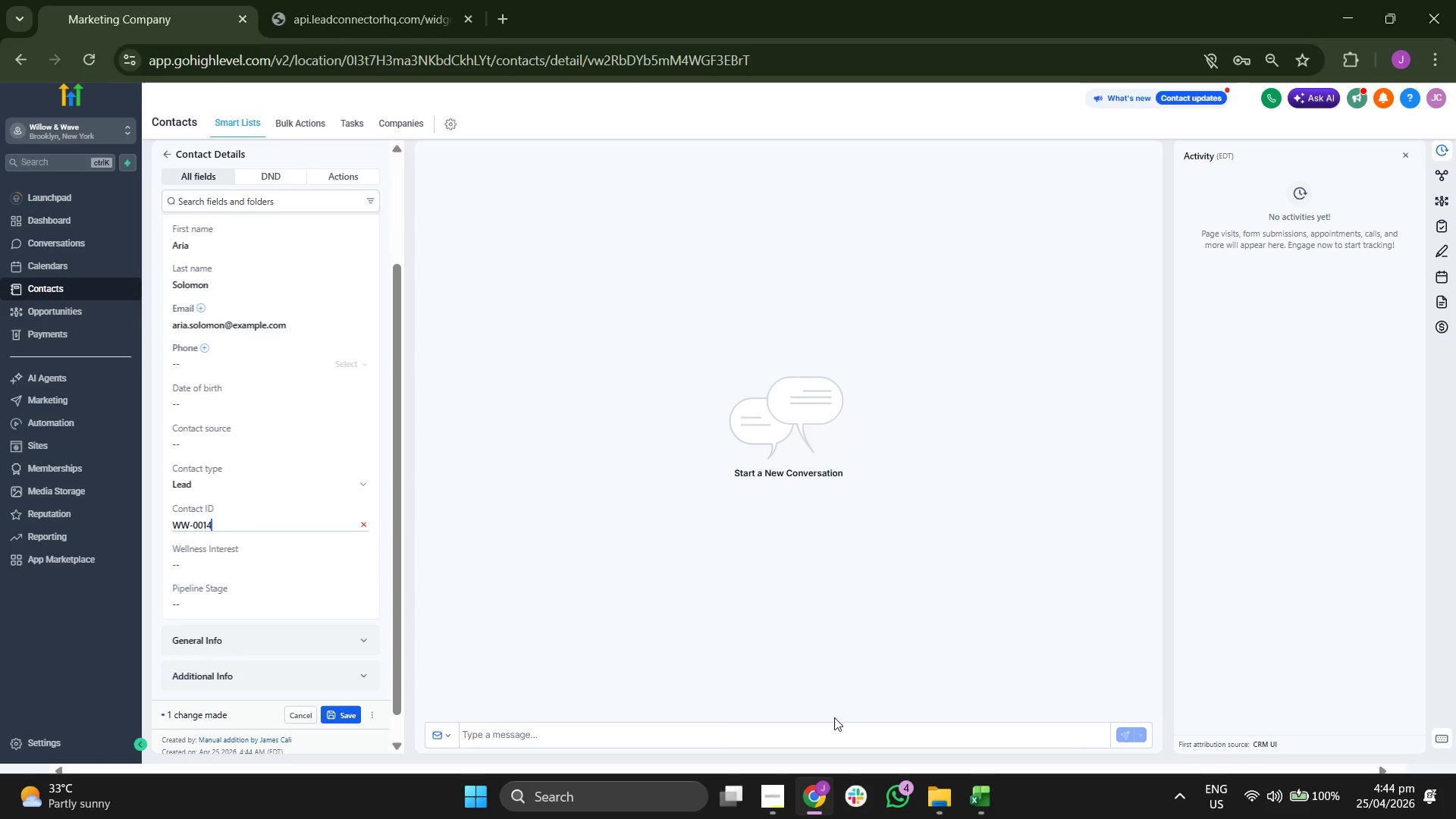 
left_click([982, 783])
 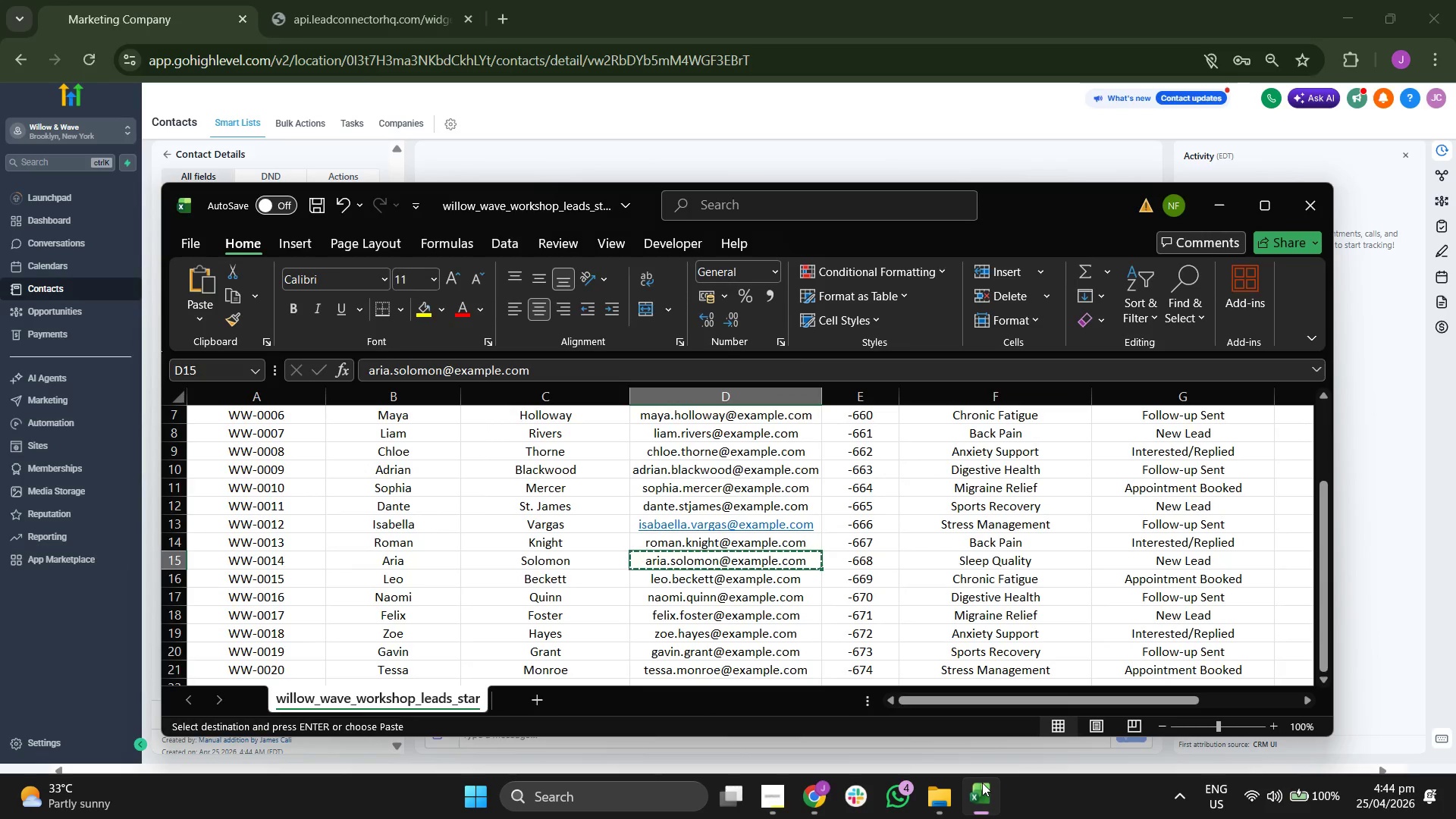 
key(ArrowRight)
 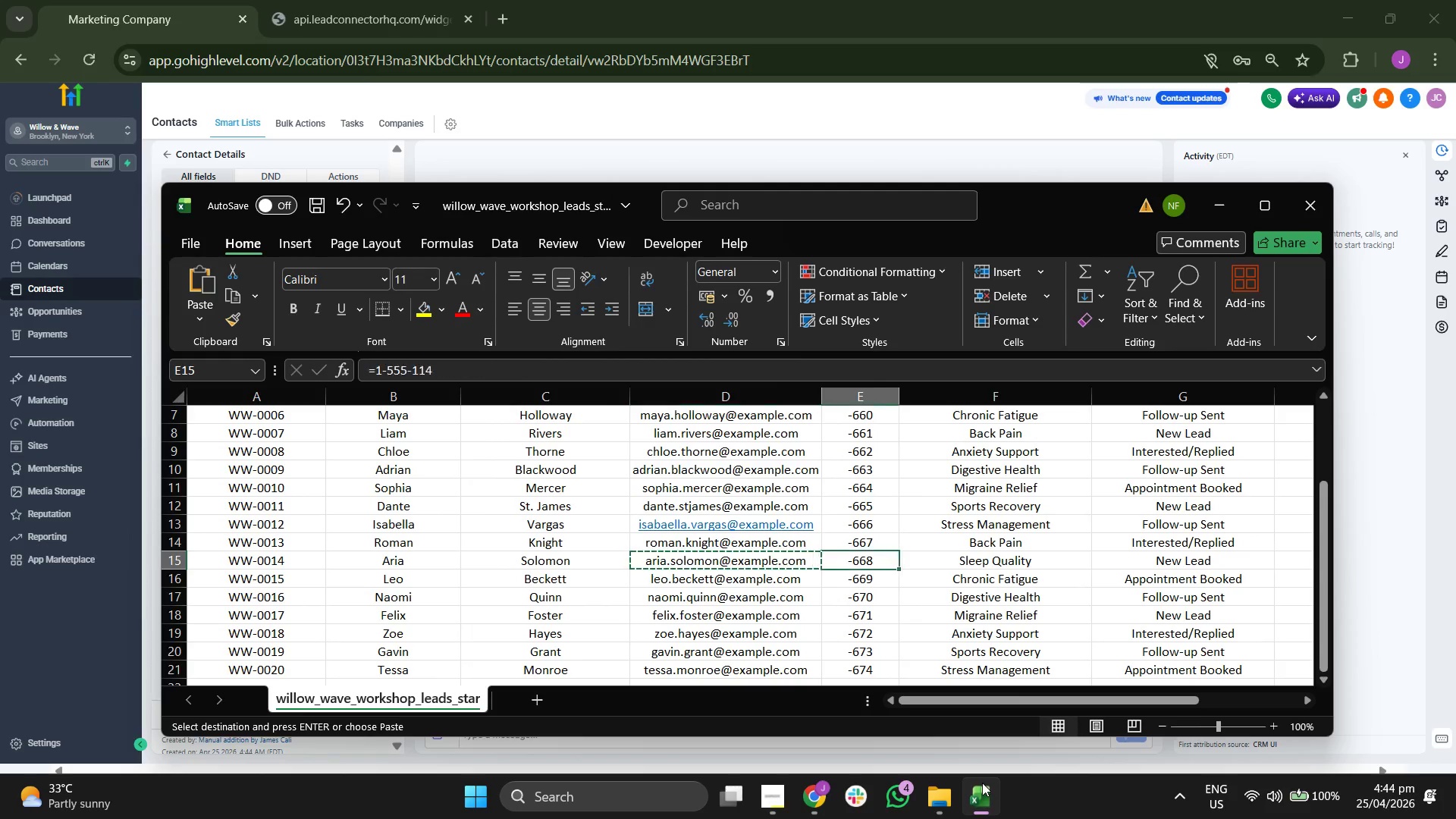 
key(ArrowRight)
 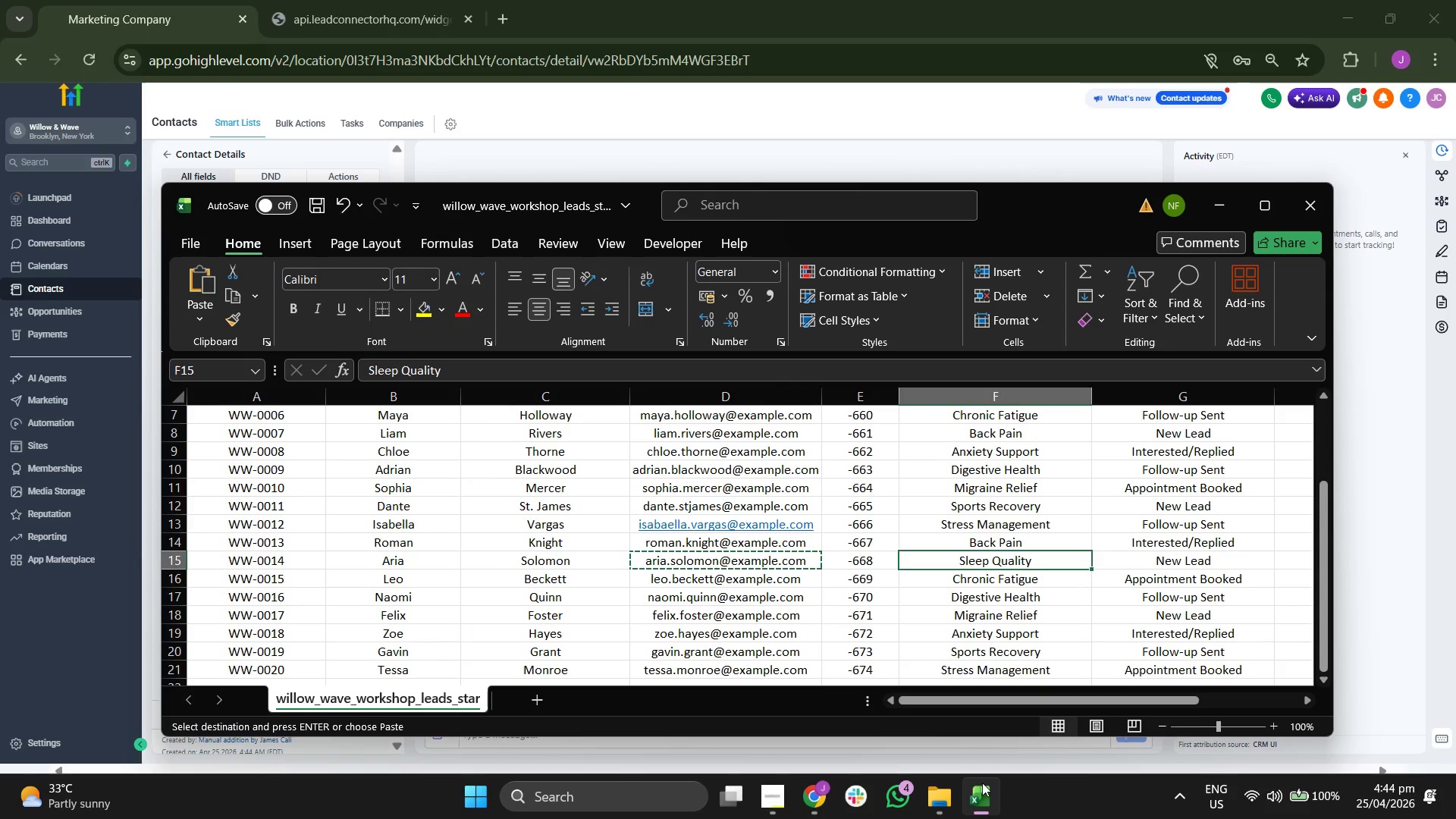 
key(Control+C)
 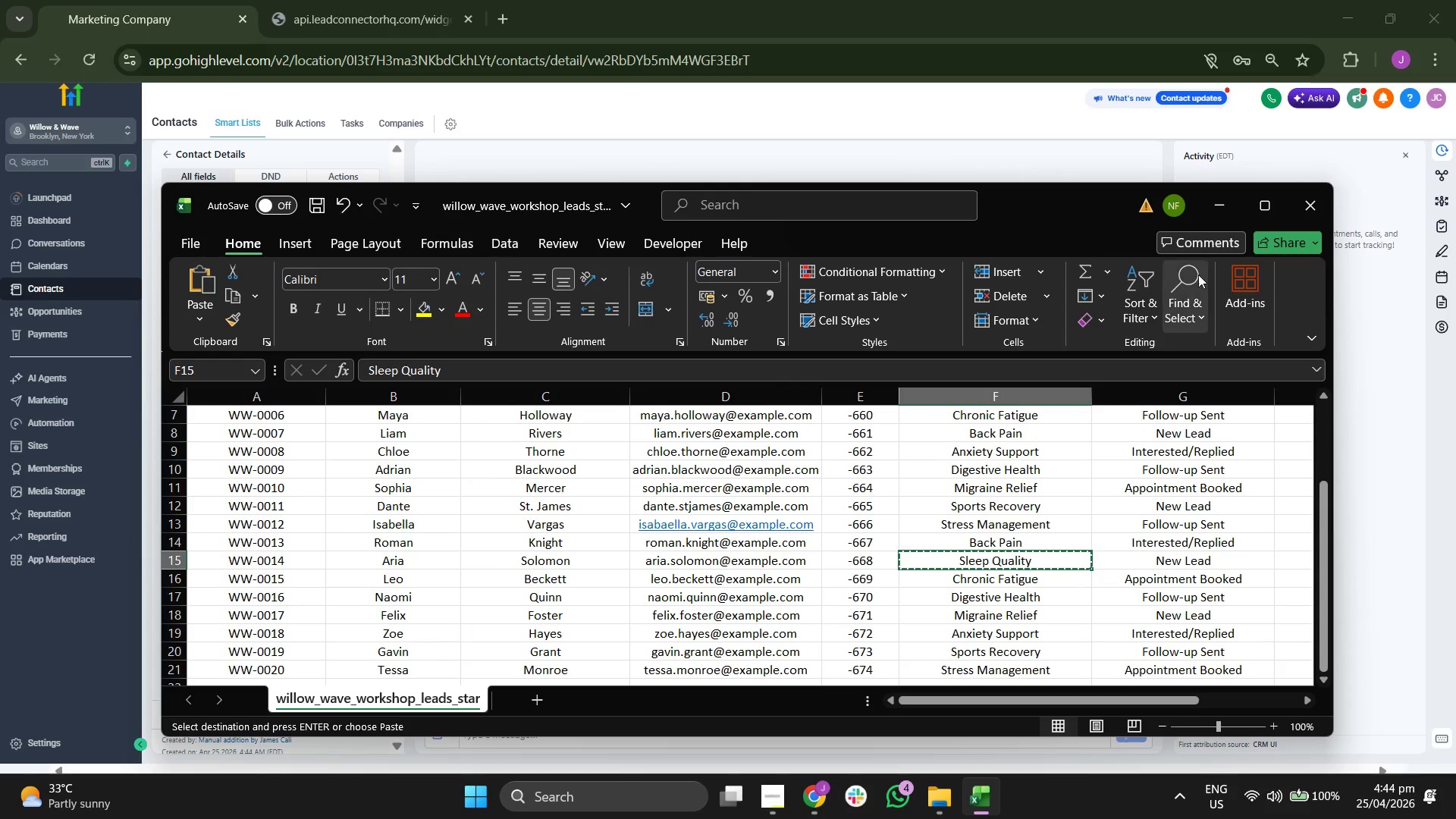 
left_click([1223, 224])
 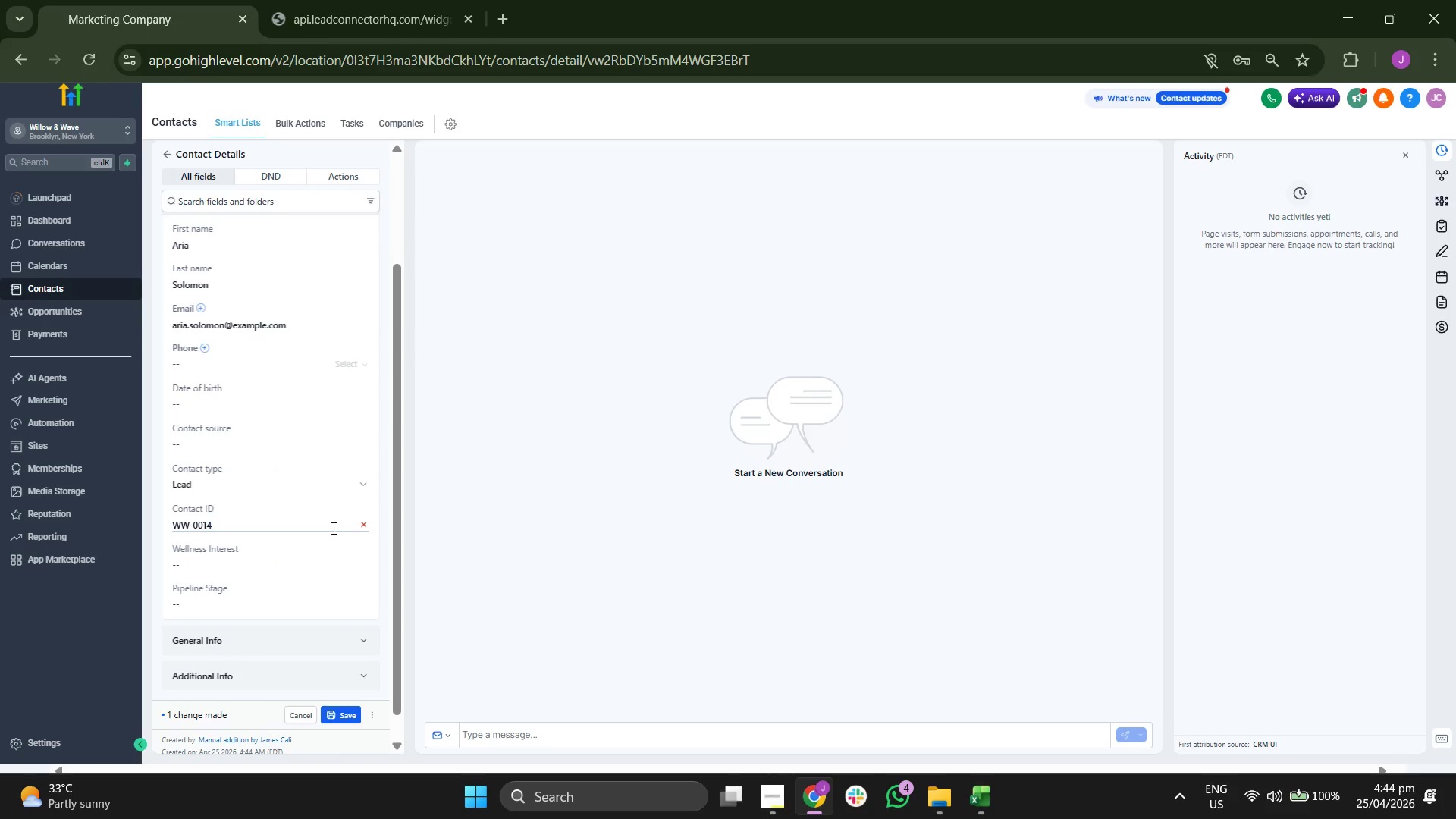 
left_click([292, 555])
 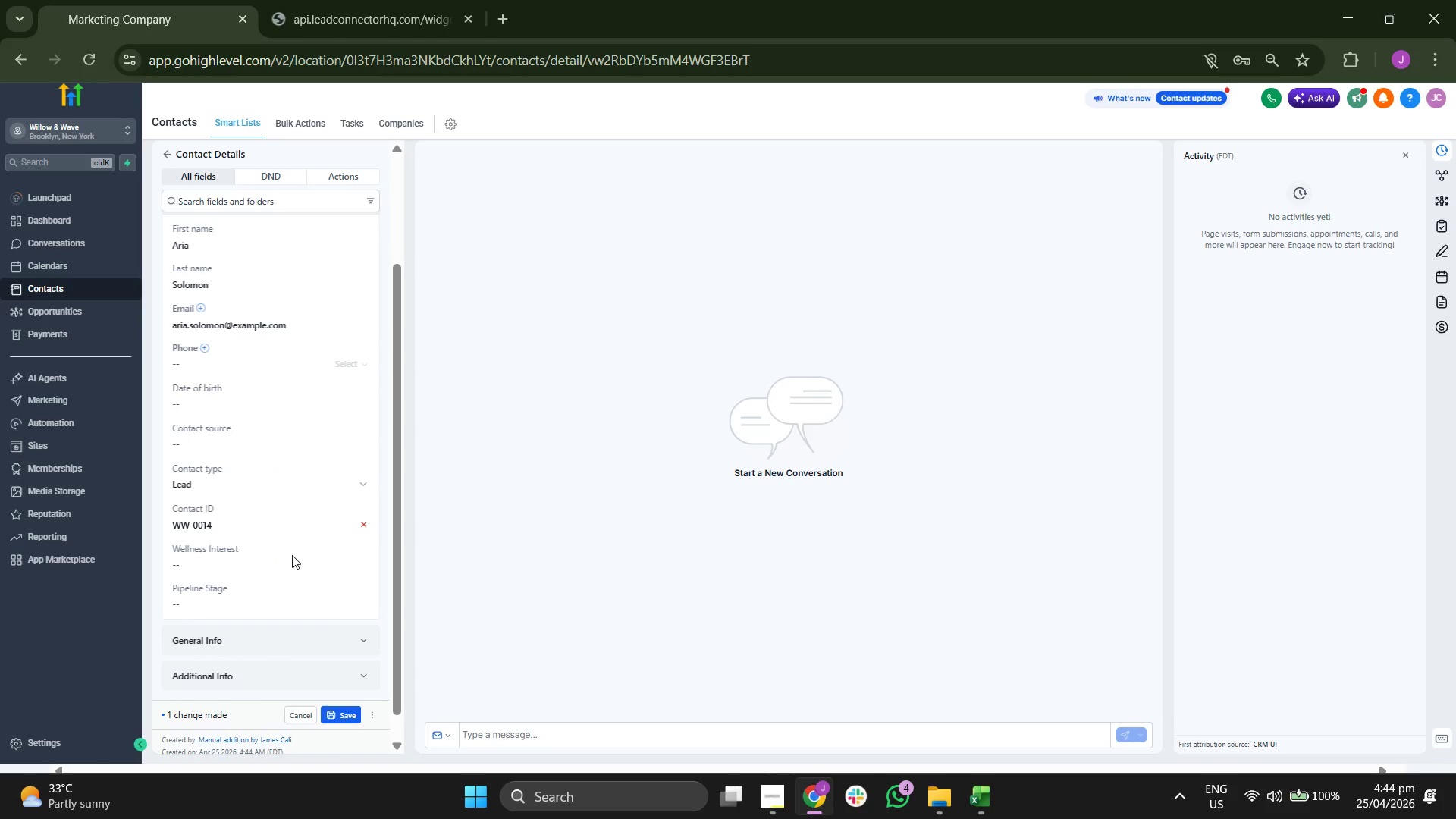 
key(Control+ControlLeft)
 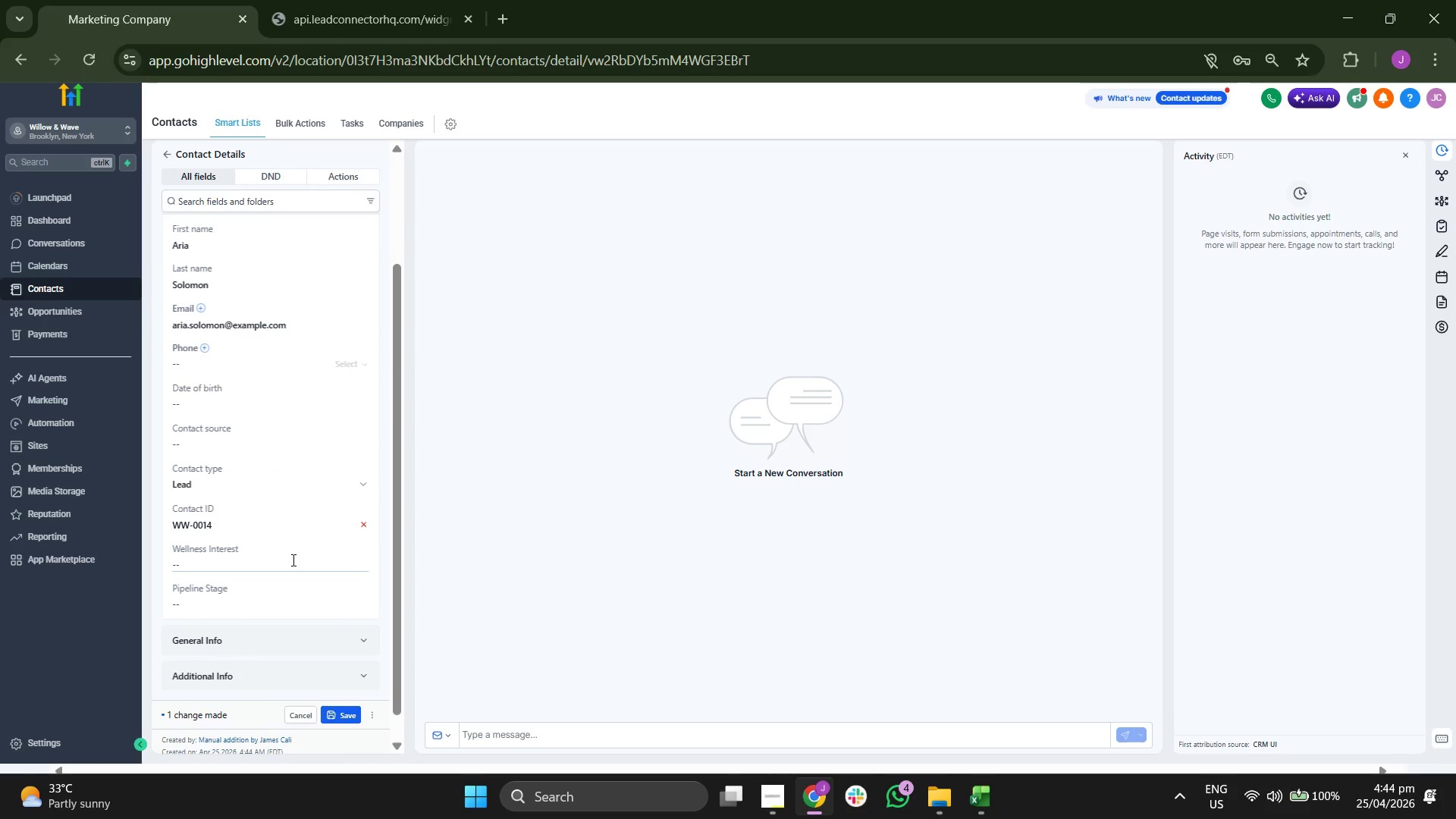 
double_click([292, 563])
 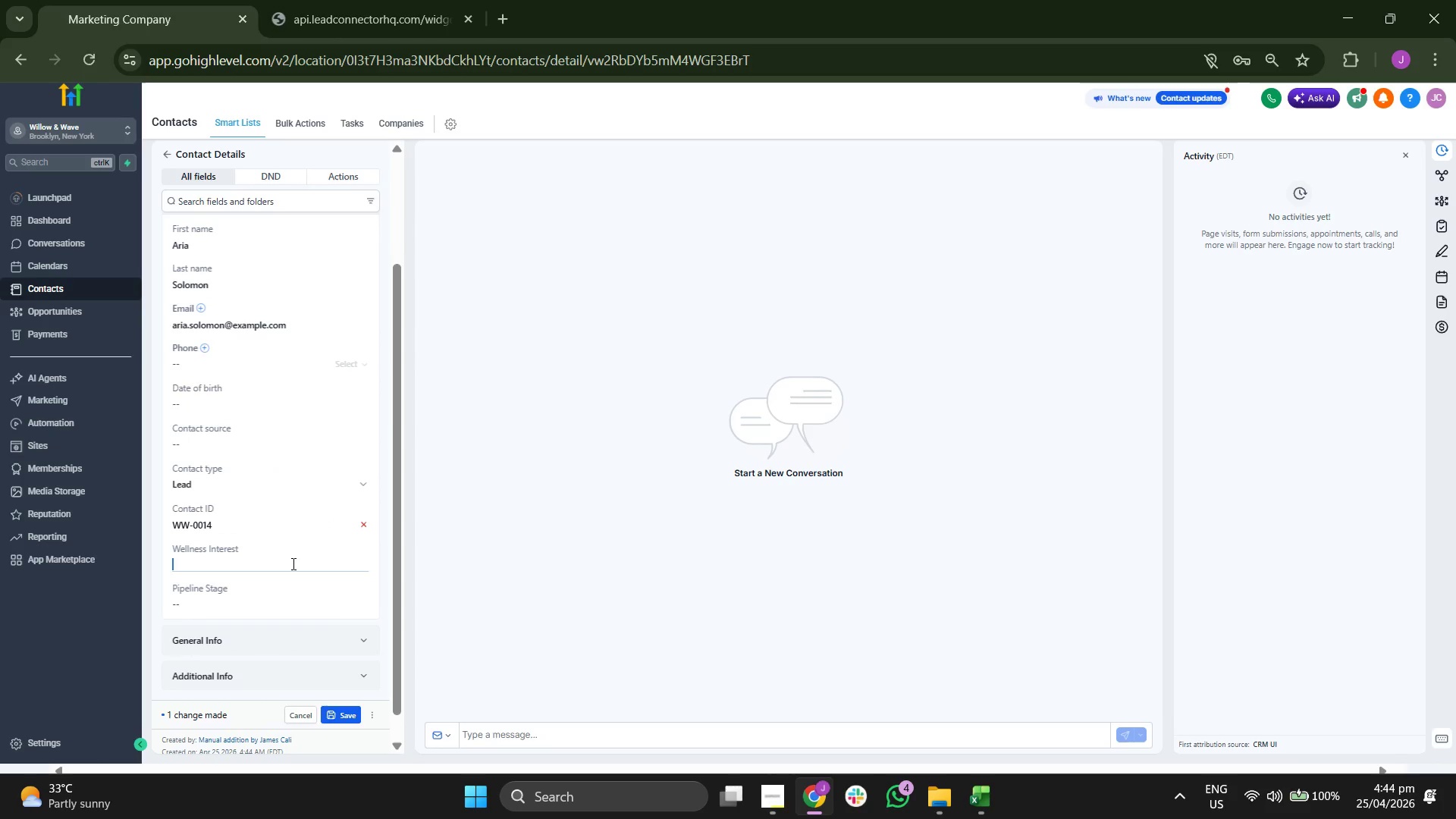 
key(Control+ControlLeft)
 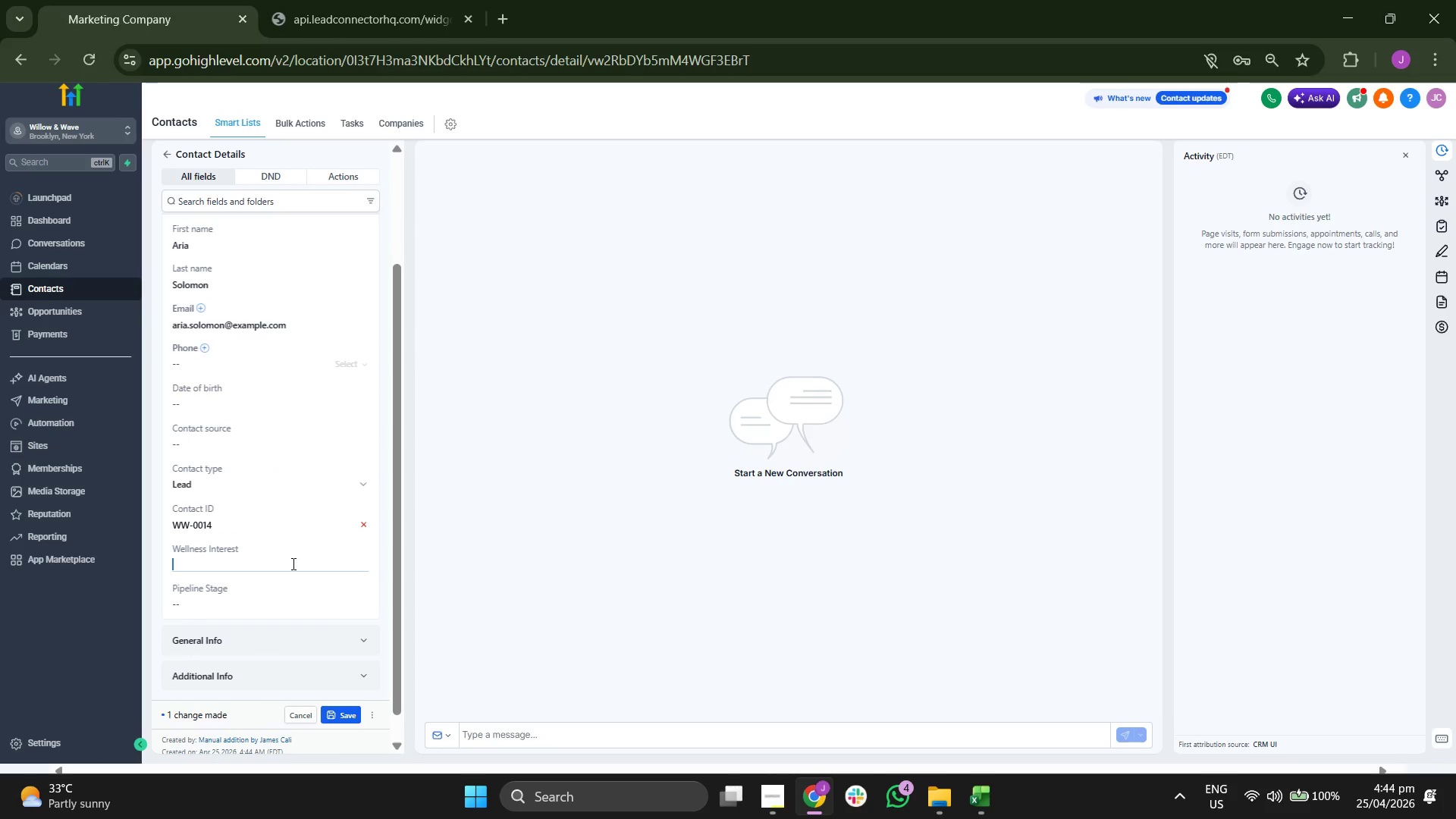 
key(Control+V)
 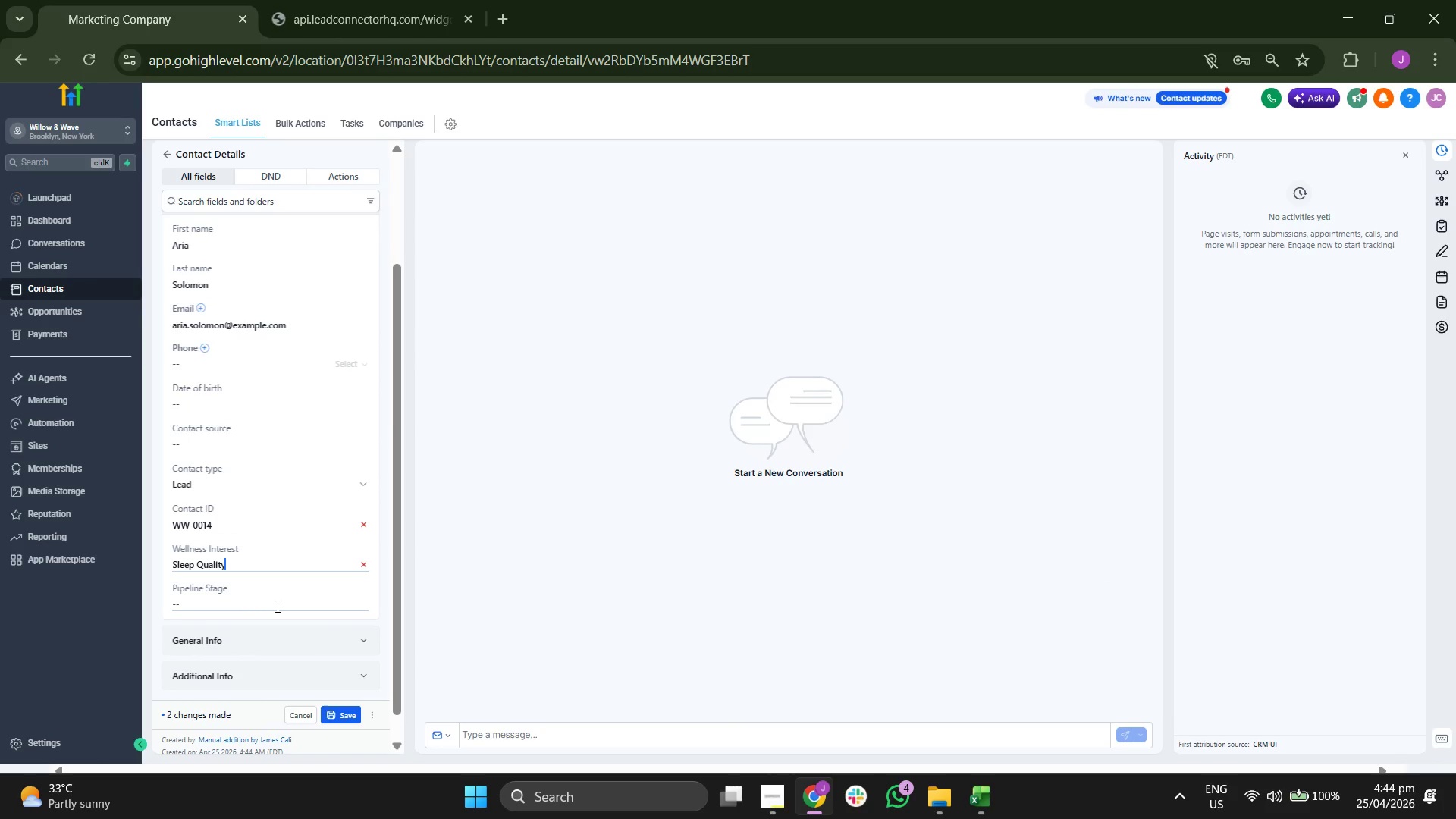 
left_click([276, 606])
 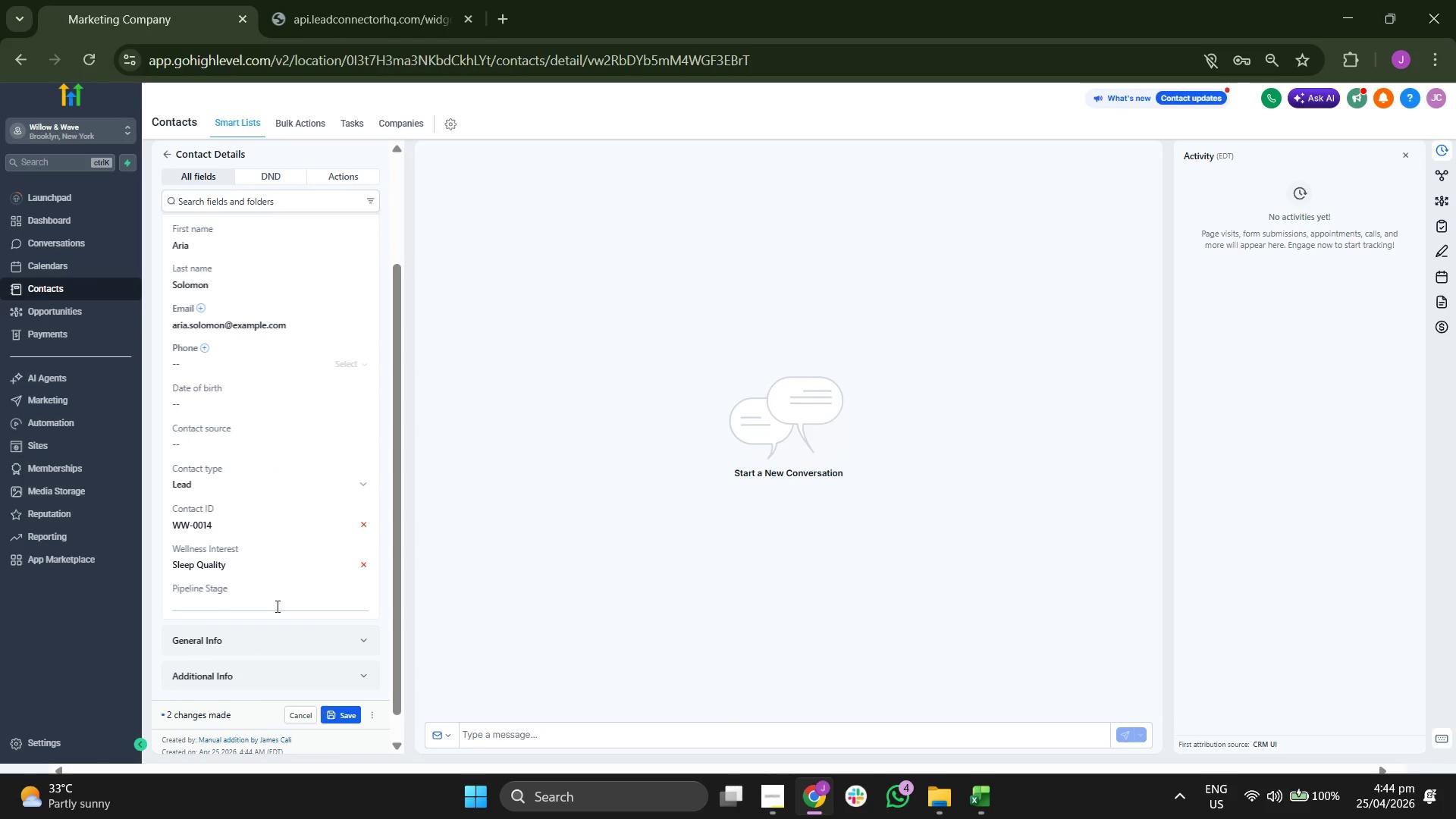 
type(nEW)
key(Backspace)
key(Backspace)
key(Backspace)
type(EW)
key(Backspace)
key(Backspace)
type(New Lead)
 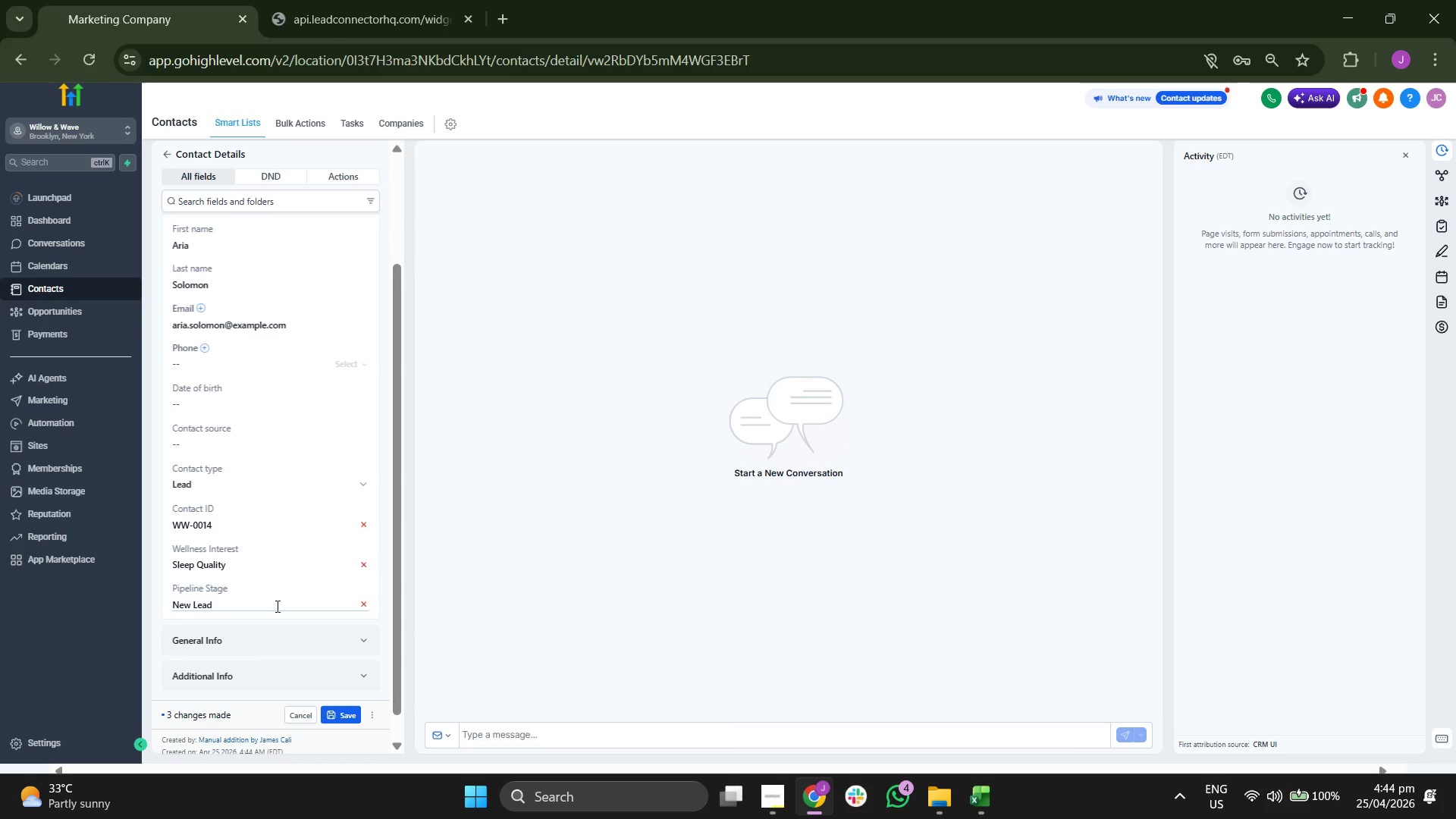 
scroll: coordinate [276, 606], scroll_direction: up, amount: 2.0
 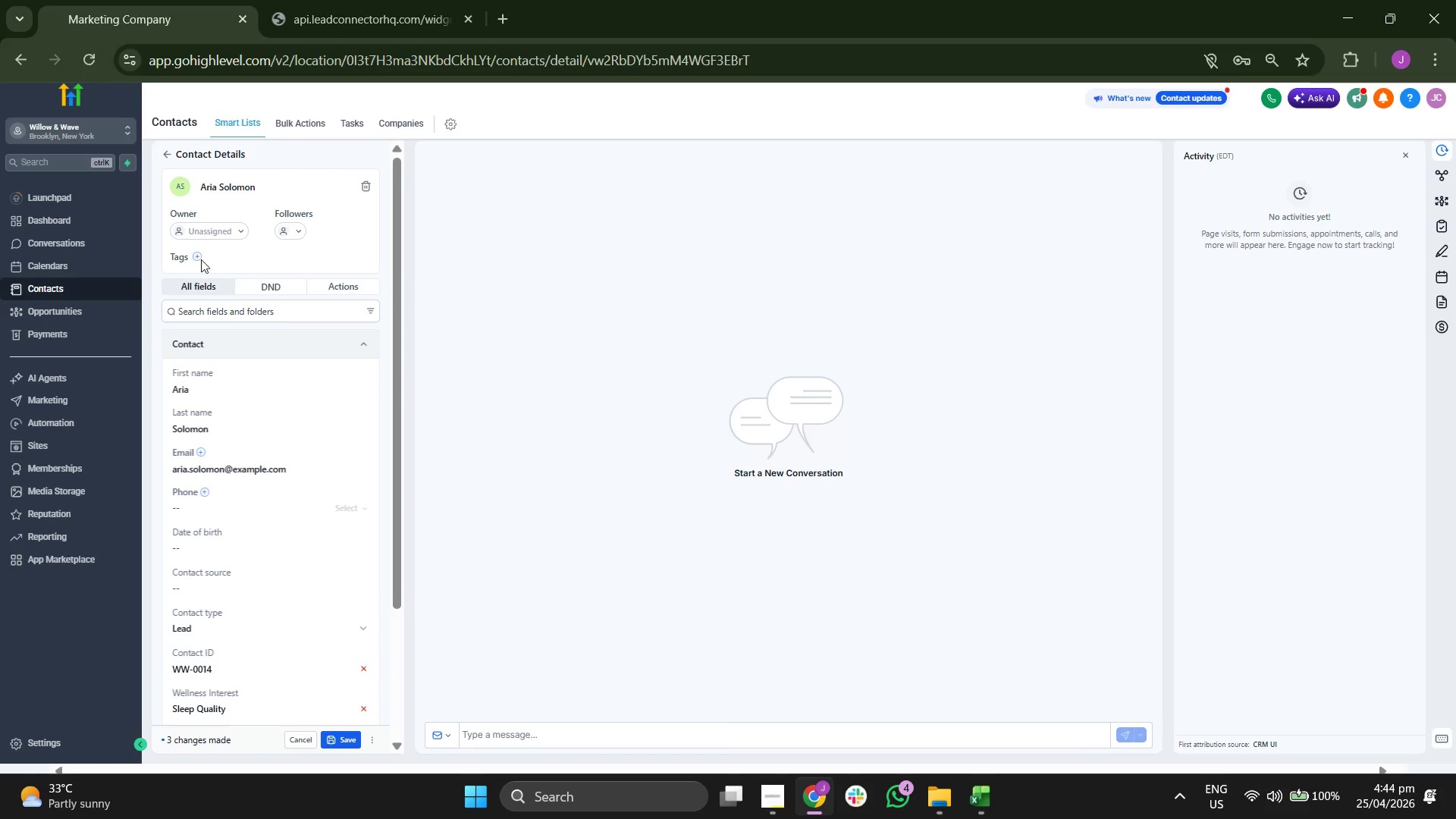 
left_click([197, 258])
 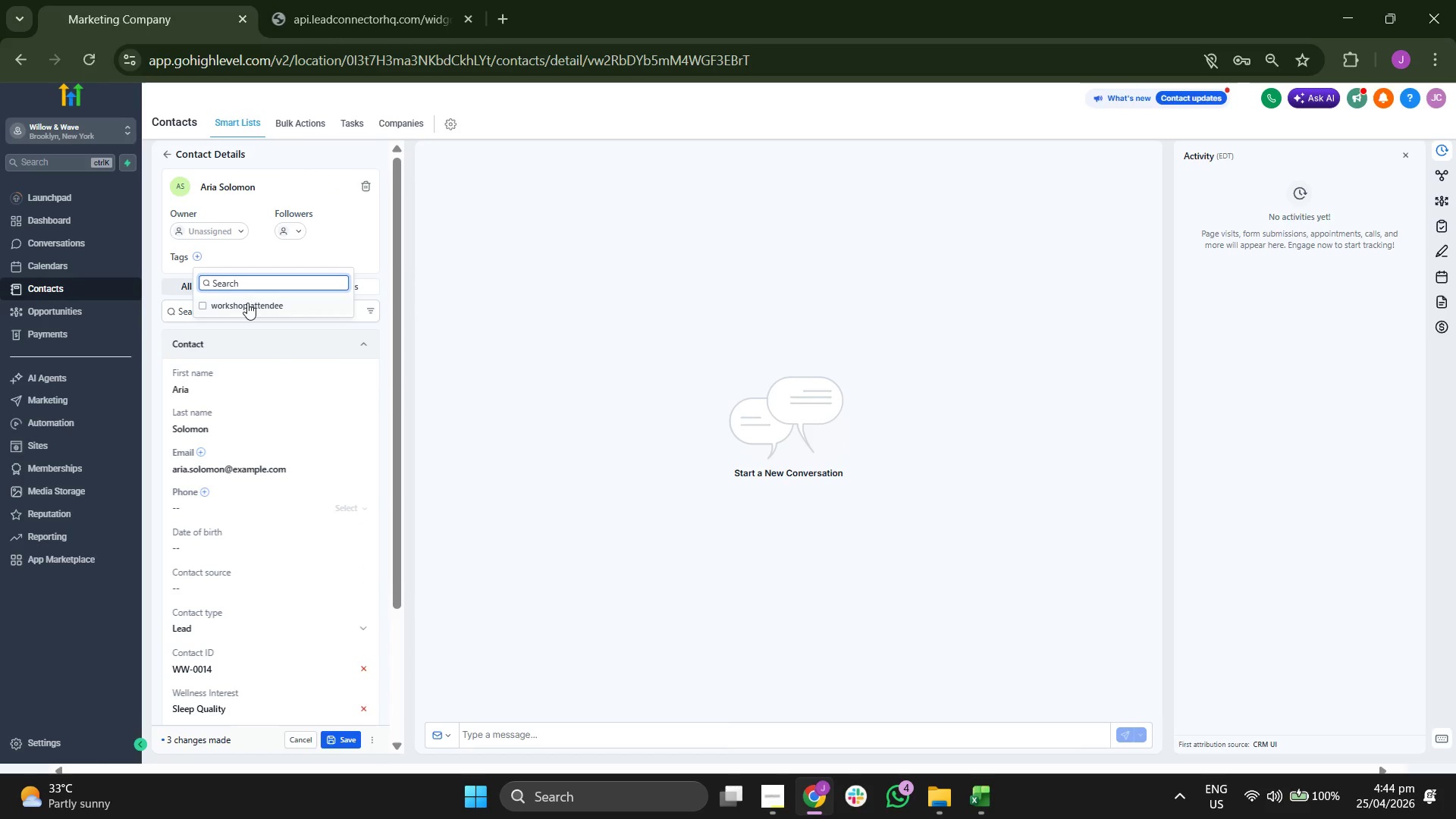 
double_click([385, 240])
 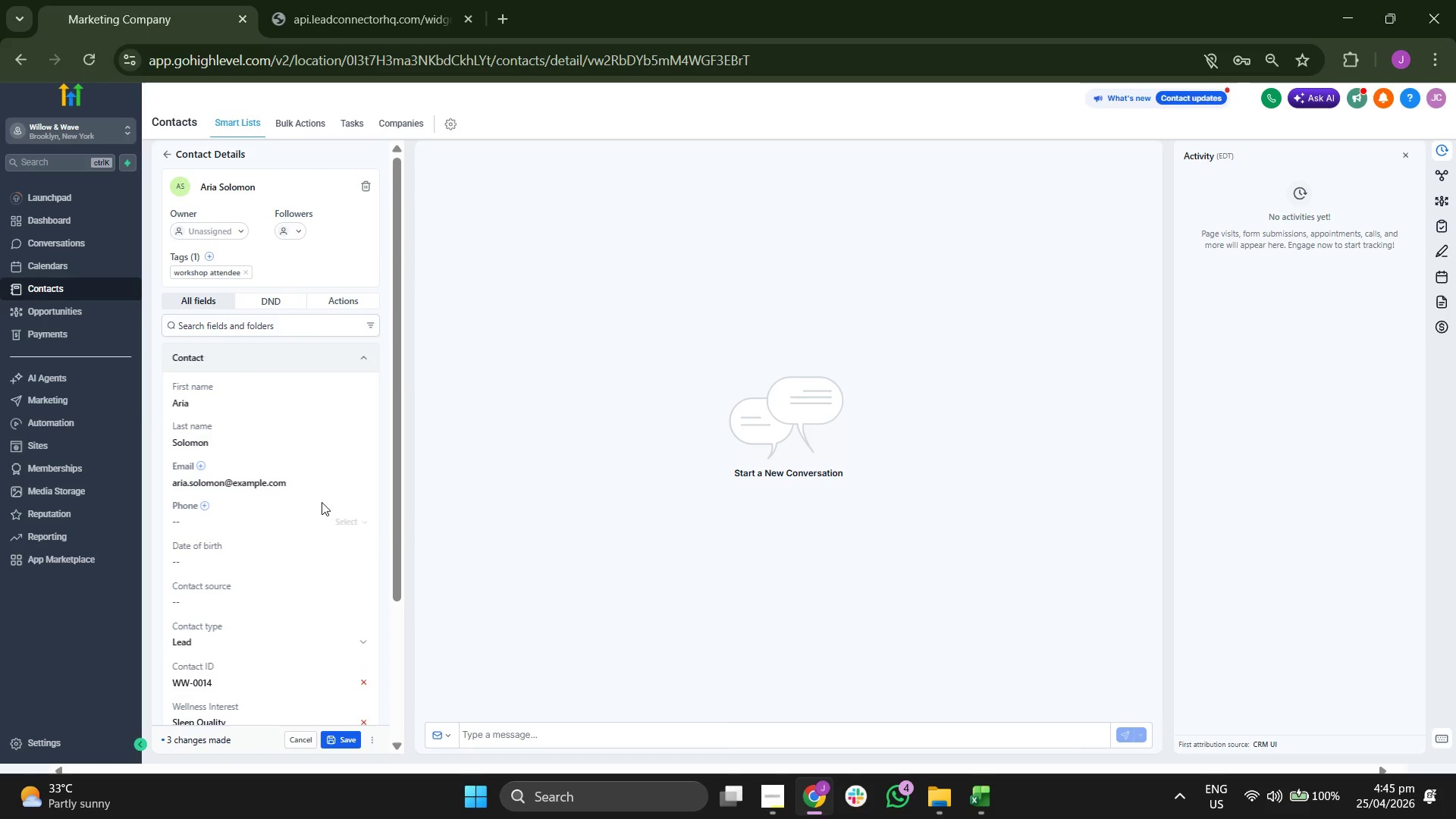 
scroll: coordinate [322, 516], scroll_direction: down, amount: 3.0
 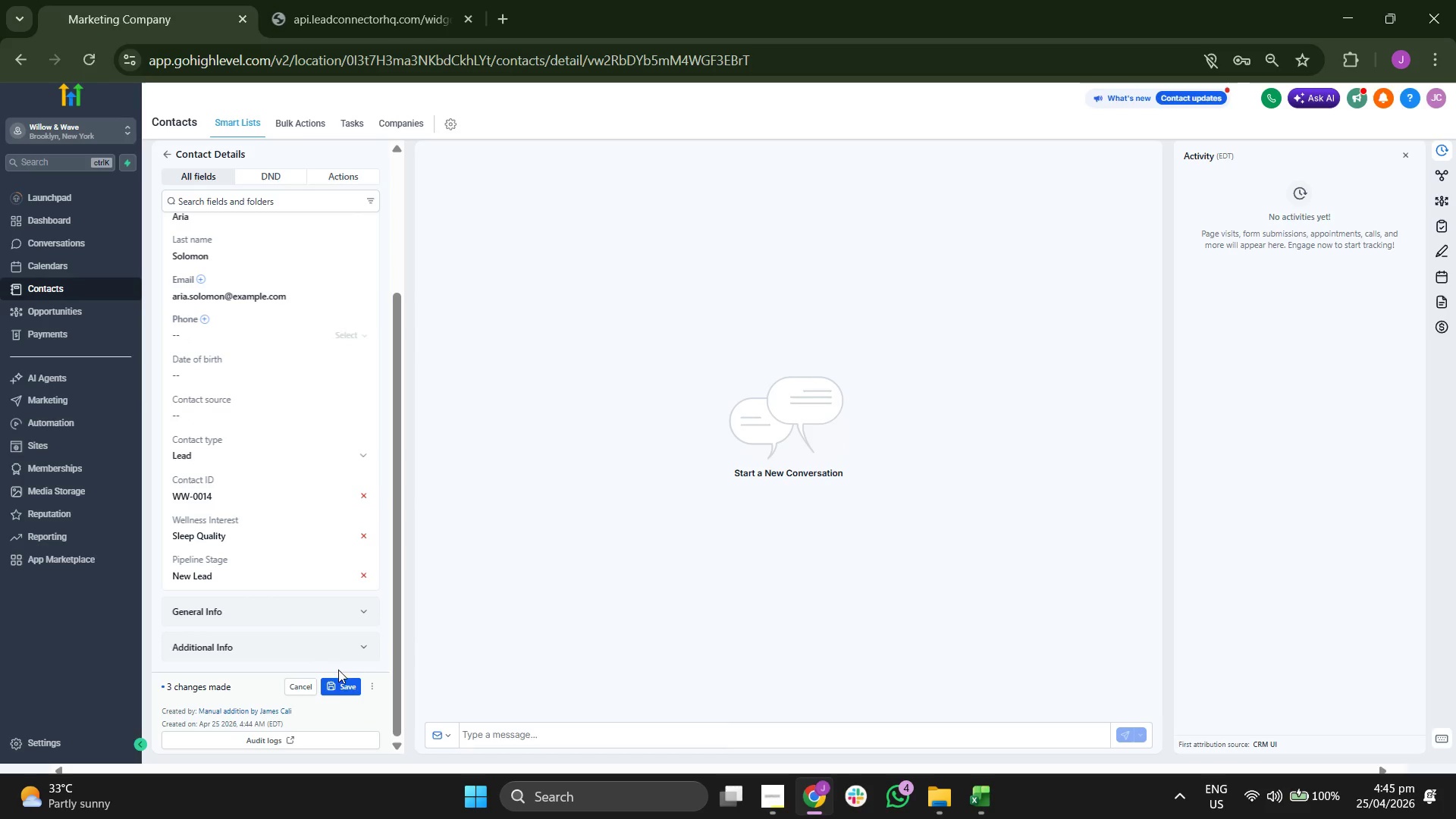 
left_click([341, 679])